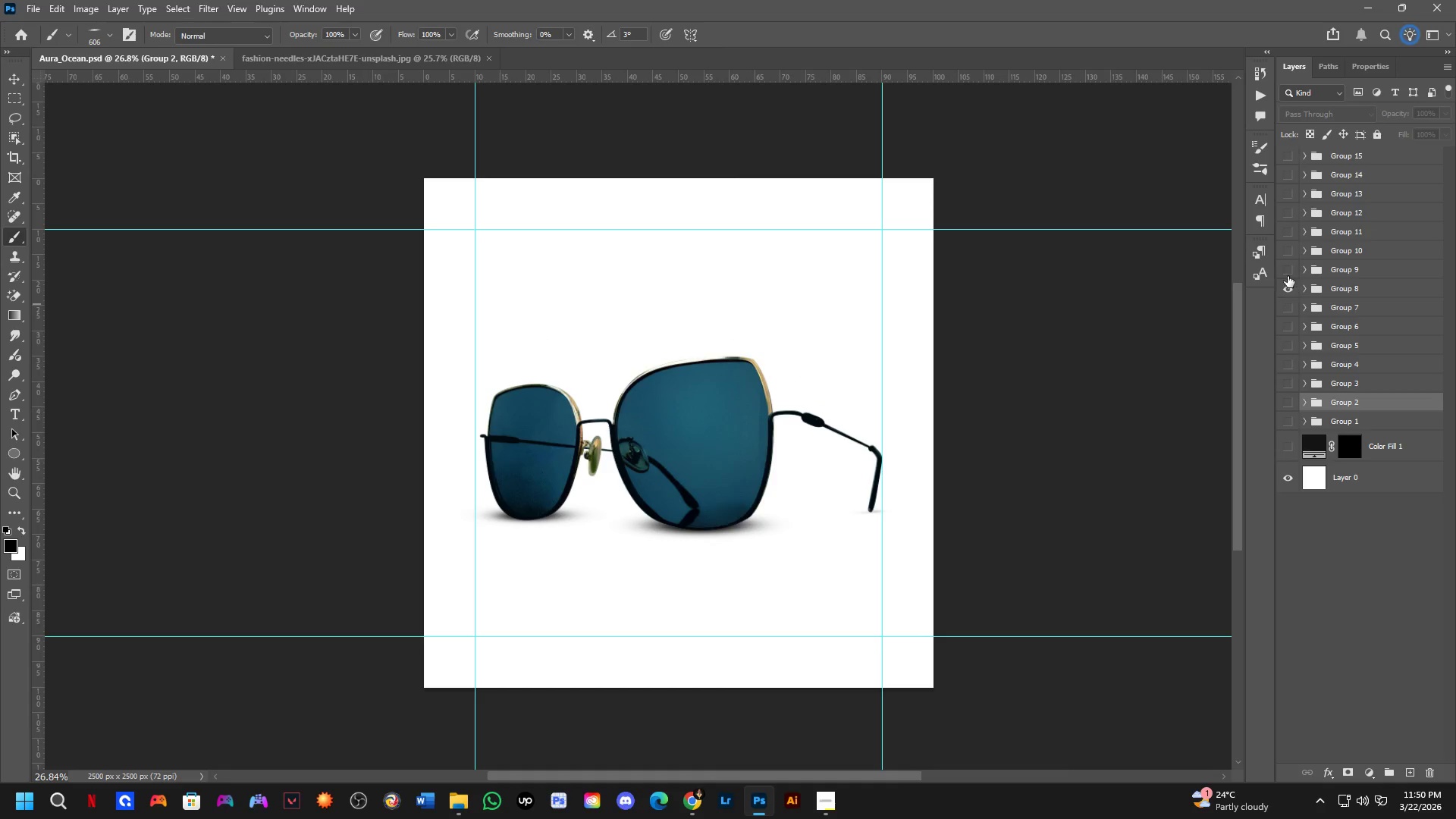 
double_click([1283, 285])
 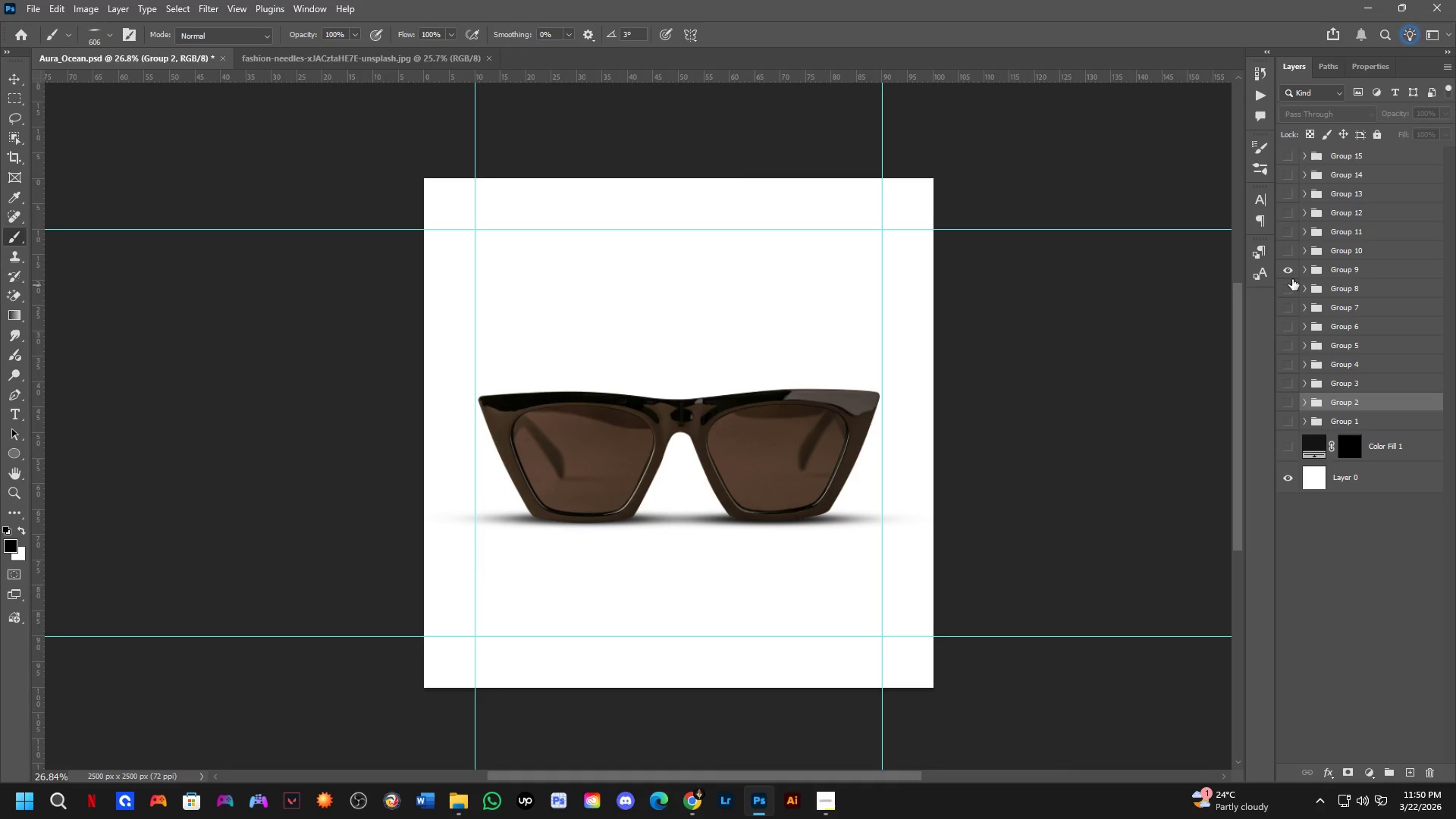 
hold_key(key=ControlLeft, duration=0.38)
 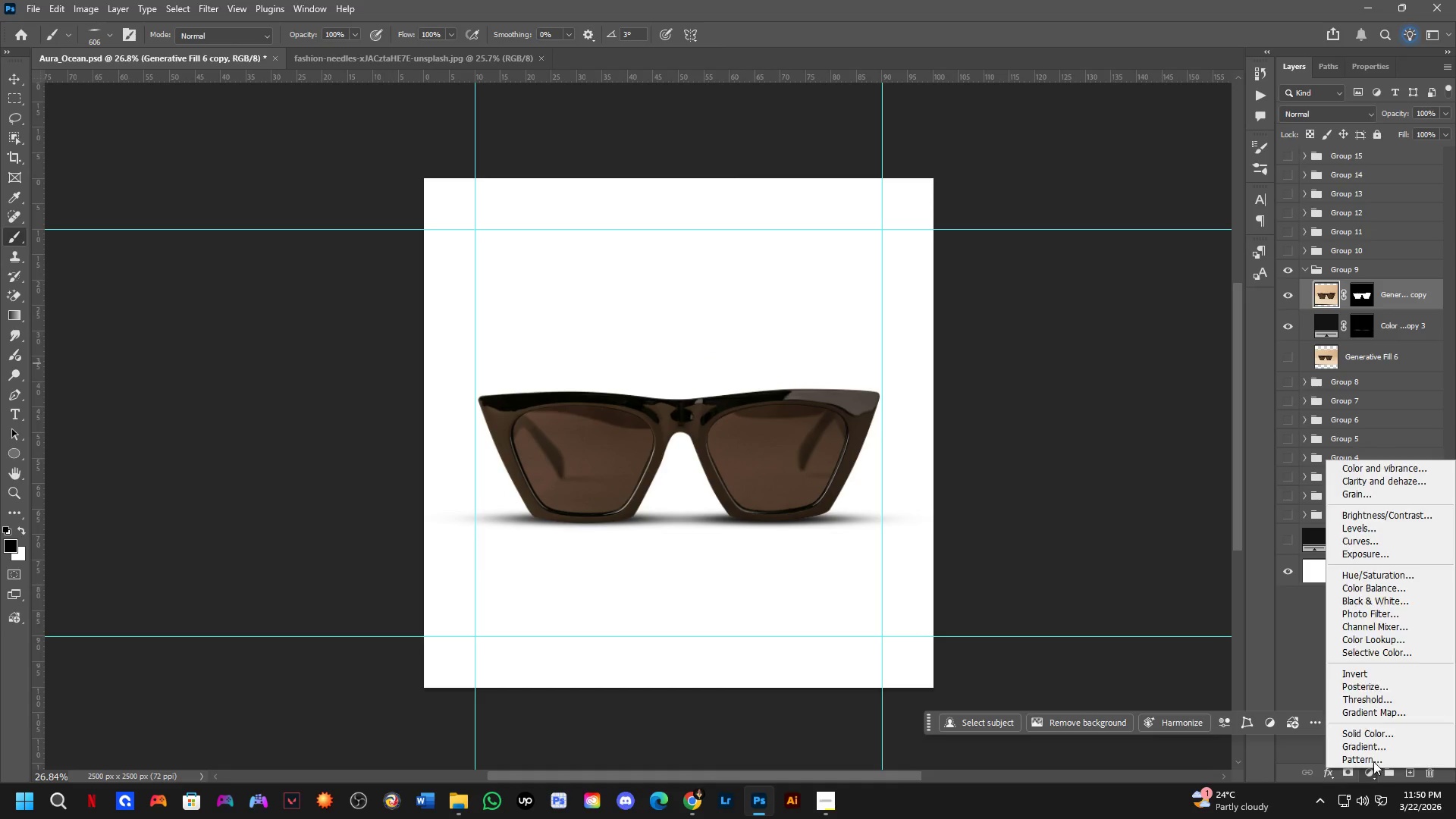 
left_click([1387, 573])
 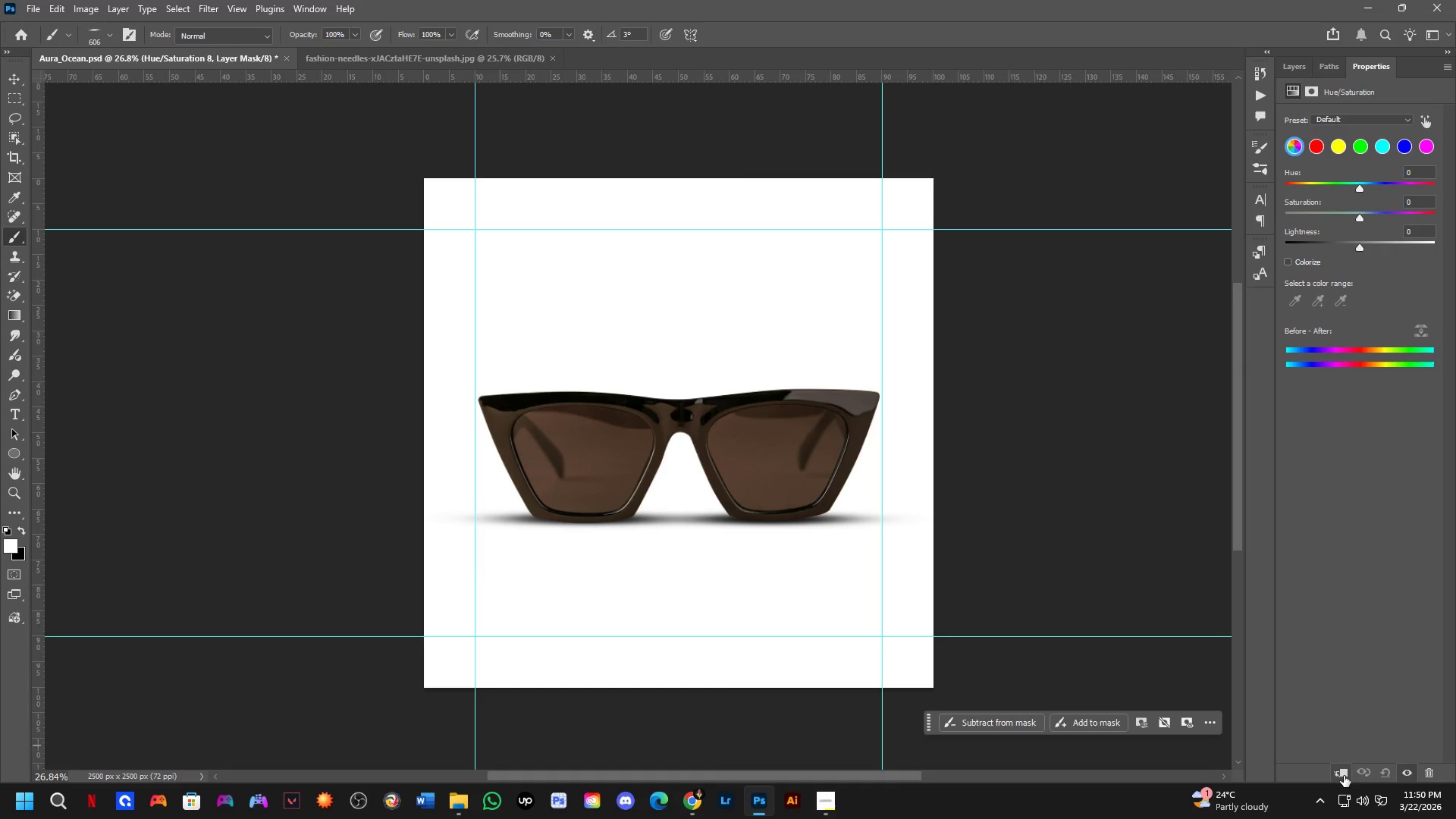 
left_click([1344, 776])
 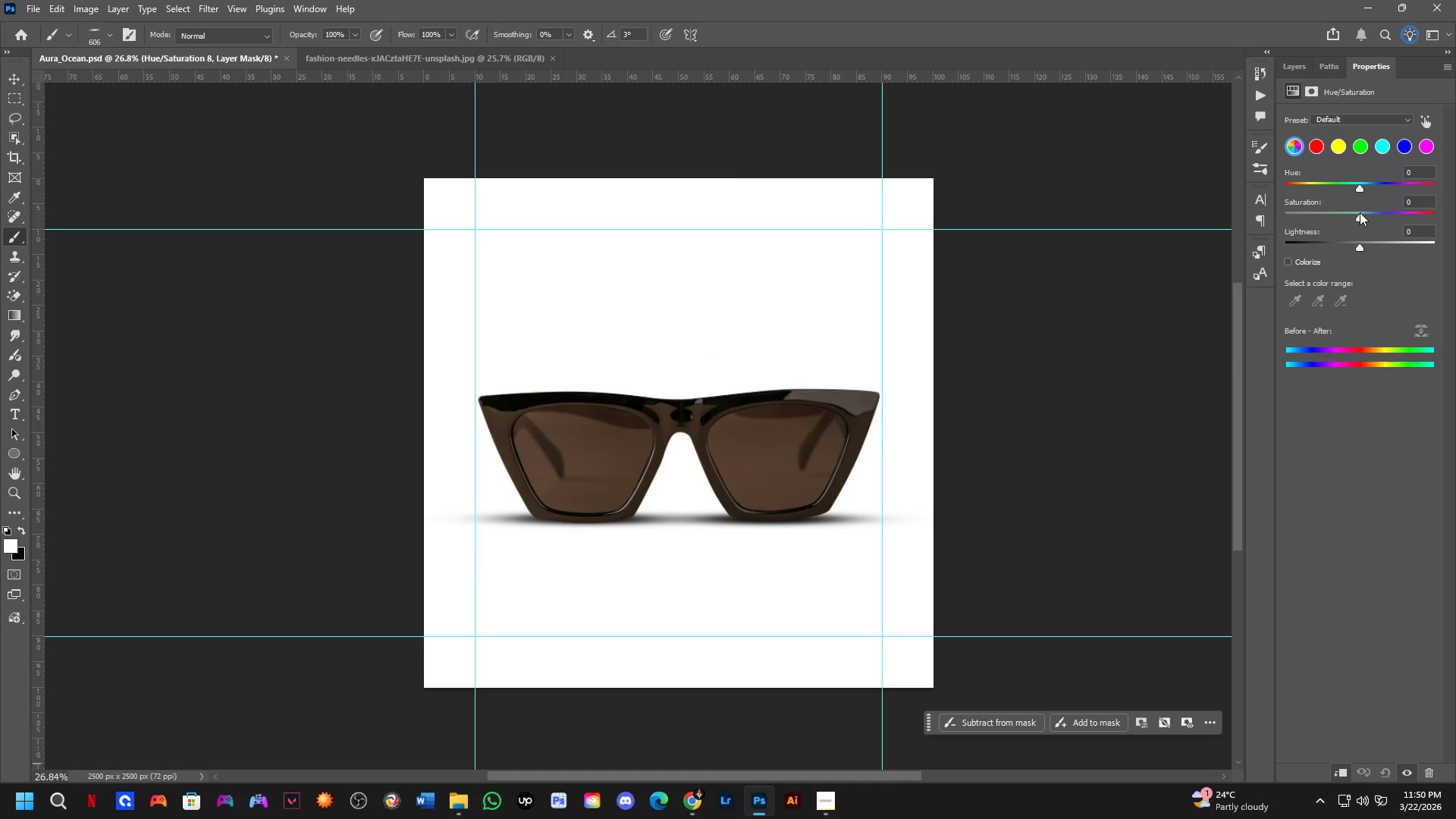 
left_click_drag(start_coordinate=[1360, 214], to_coordinate=[1371, 216])
 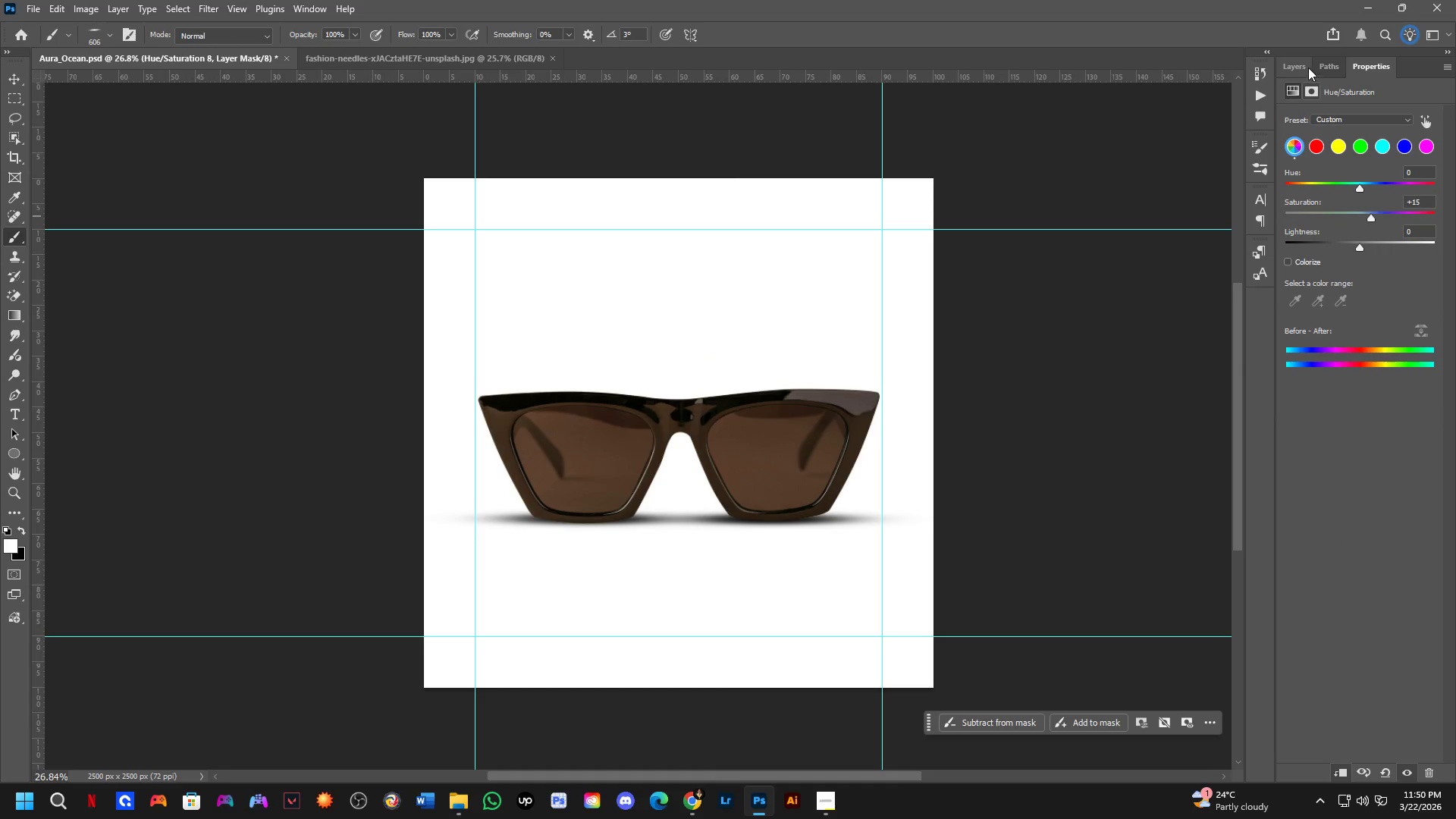 
left_click([1308, 67])
 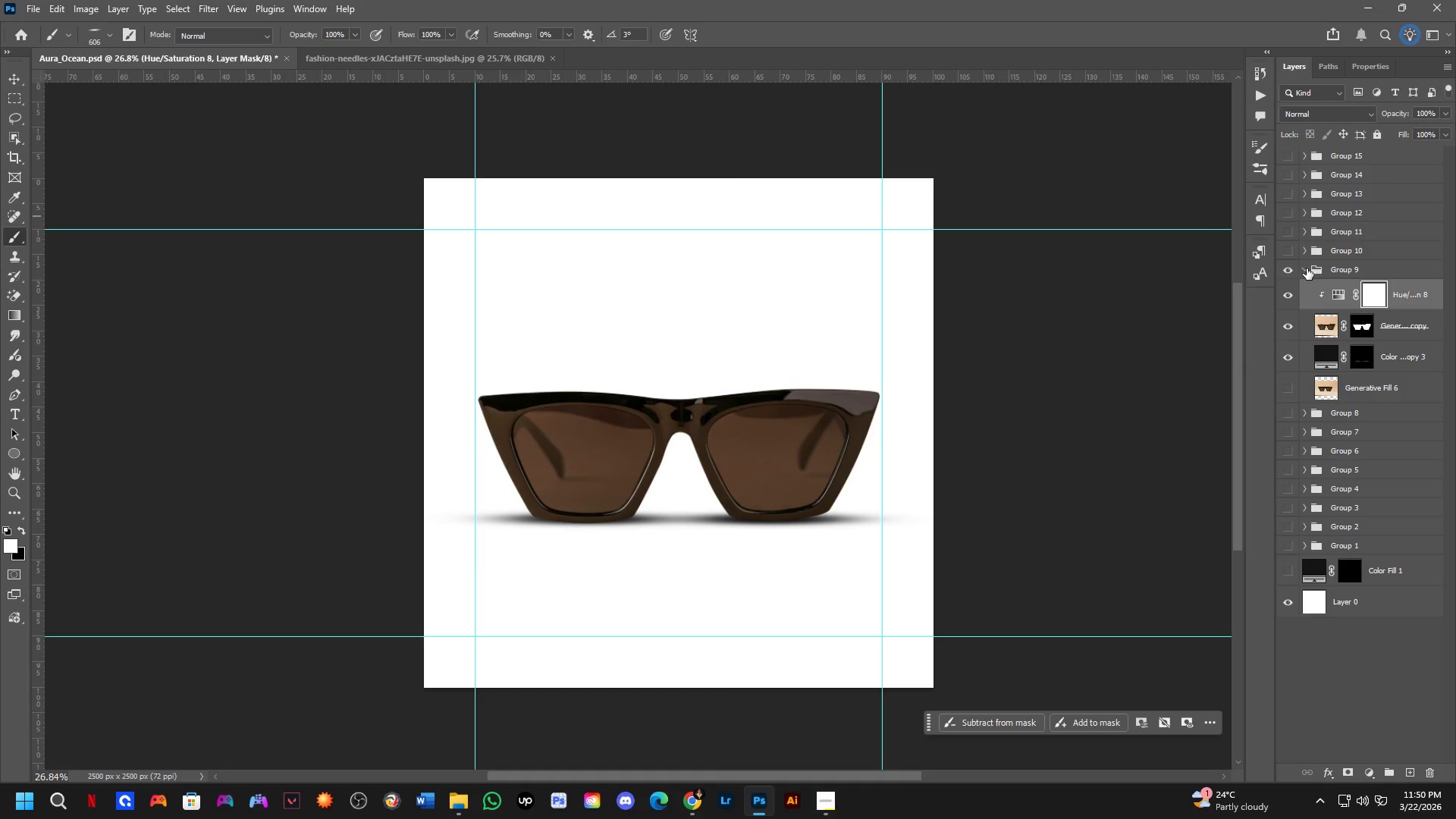 
left_click([1300, 270])
 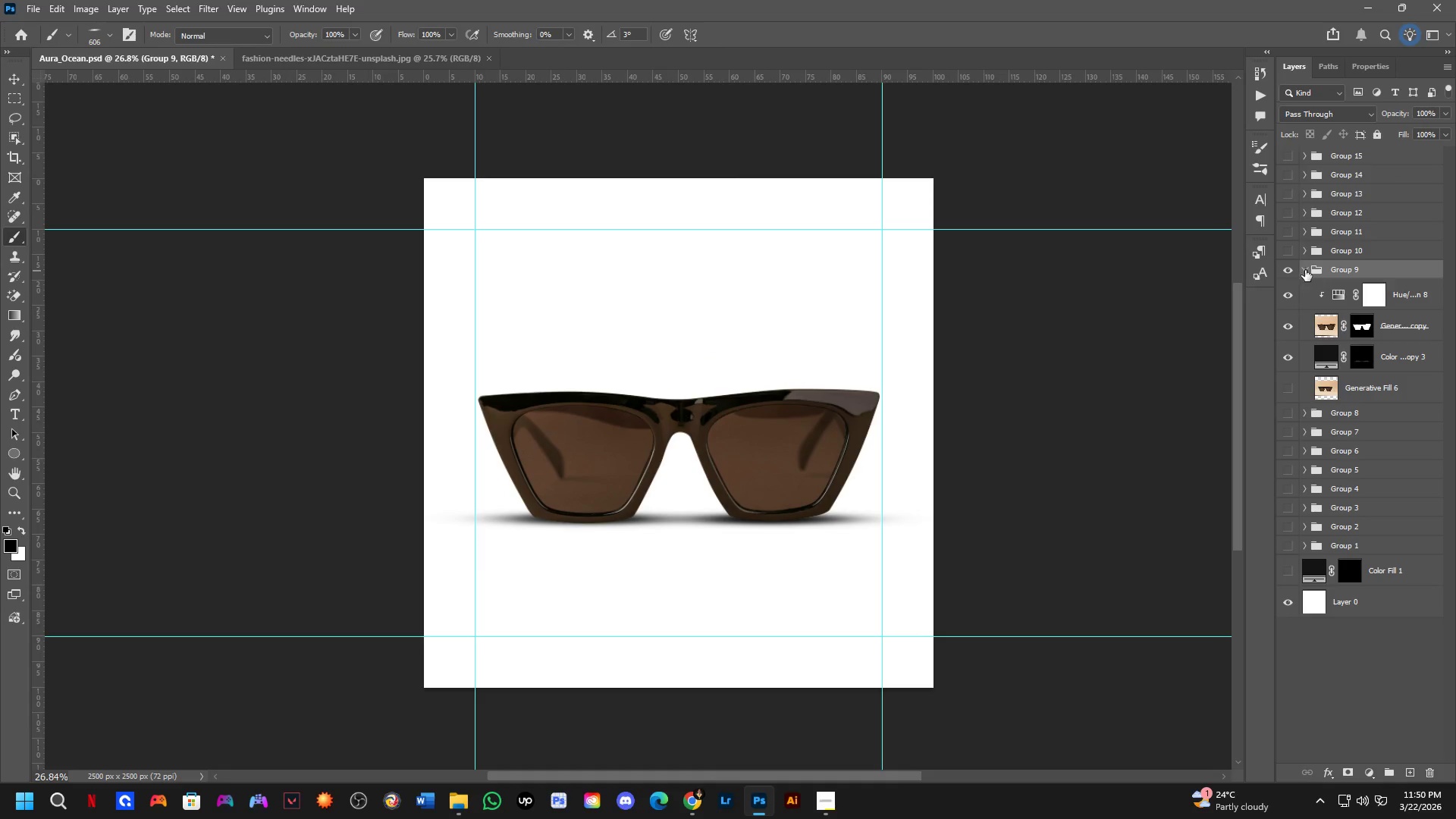 
left_click([1291, 265])
 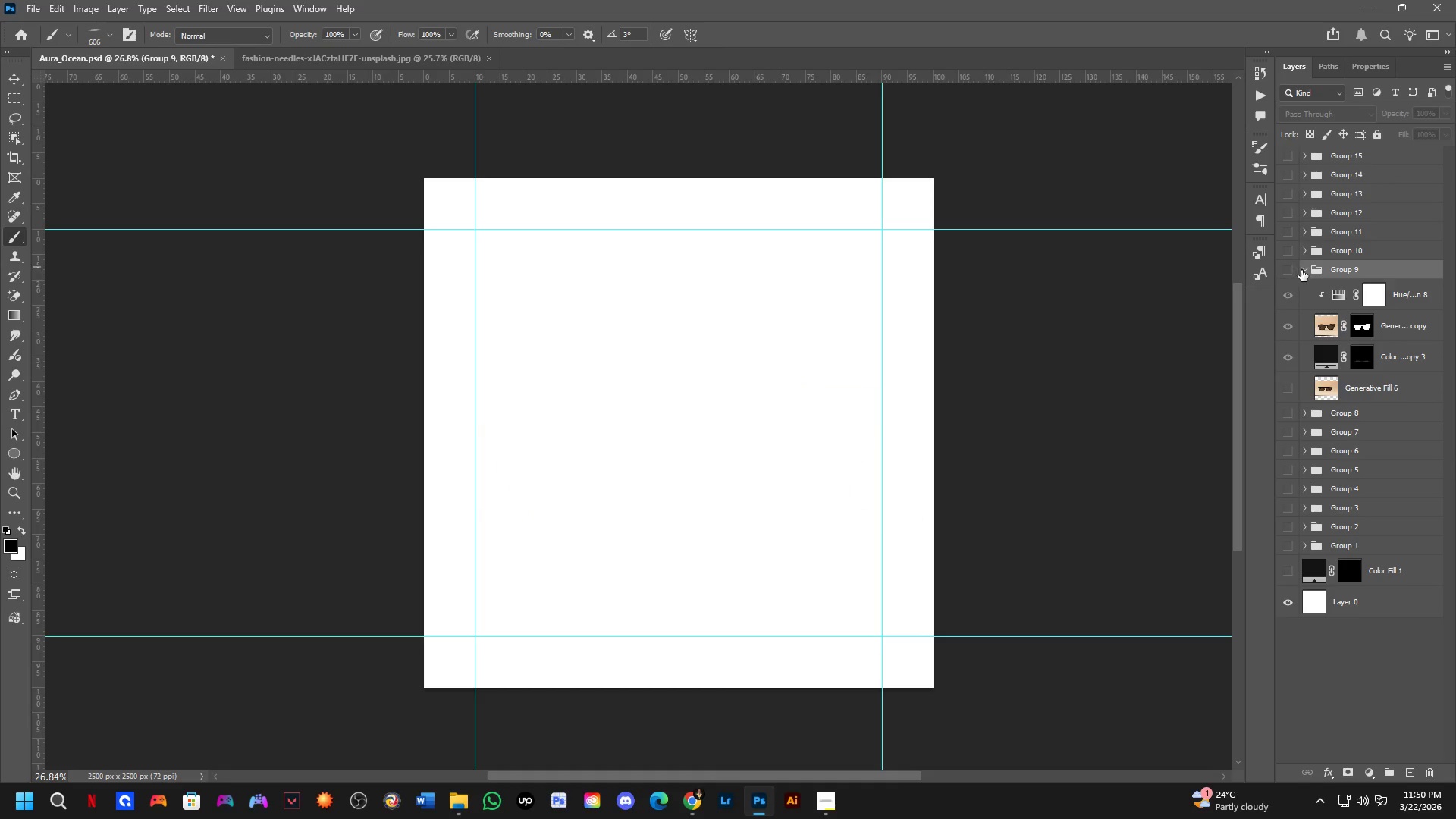 
double_click([1303, 270])
 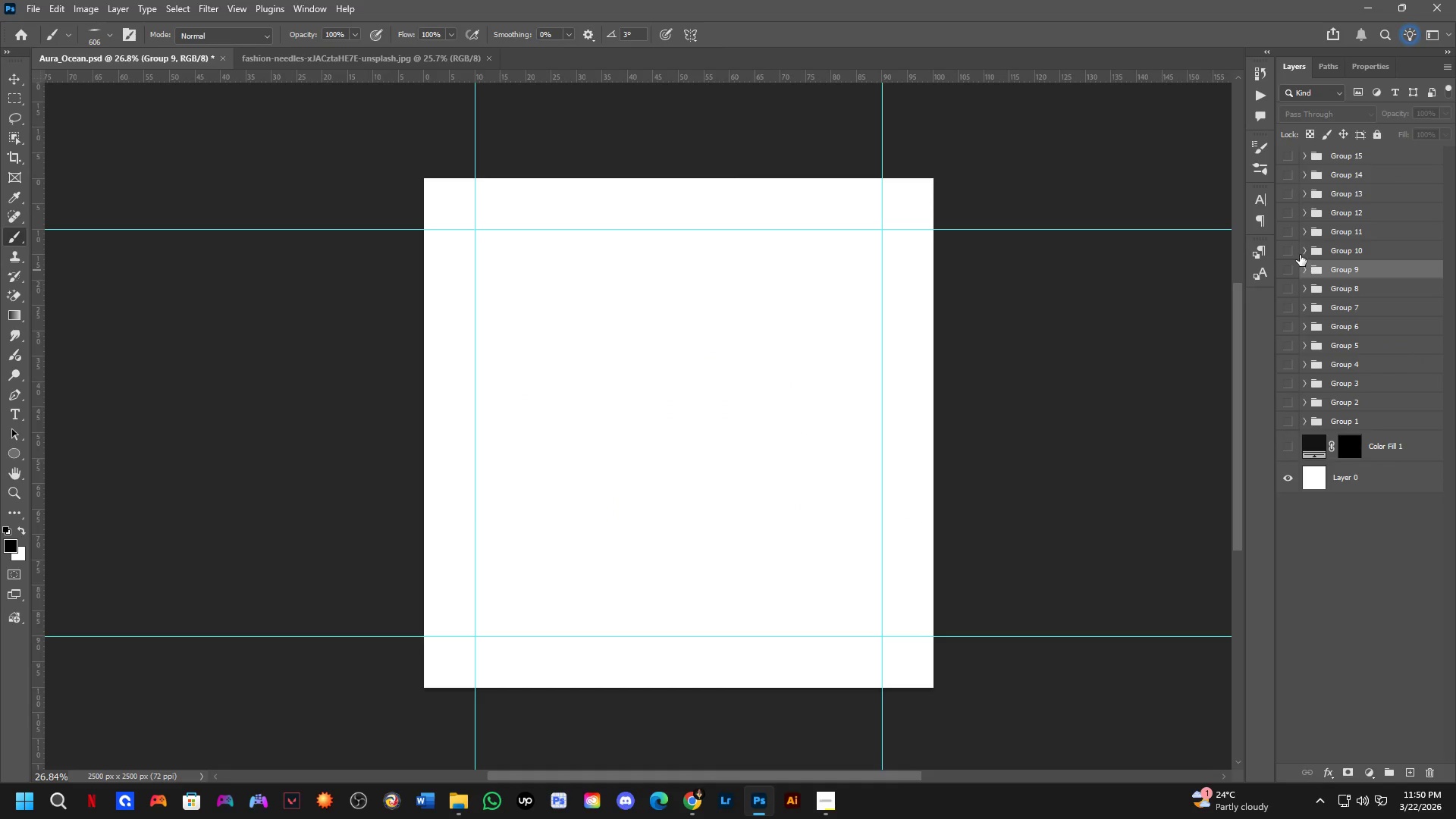 
left_click([1296, 251])
 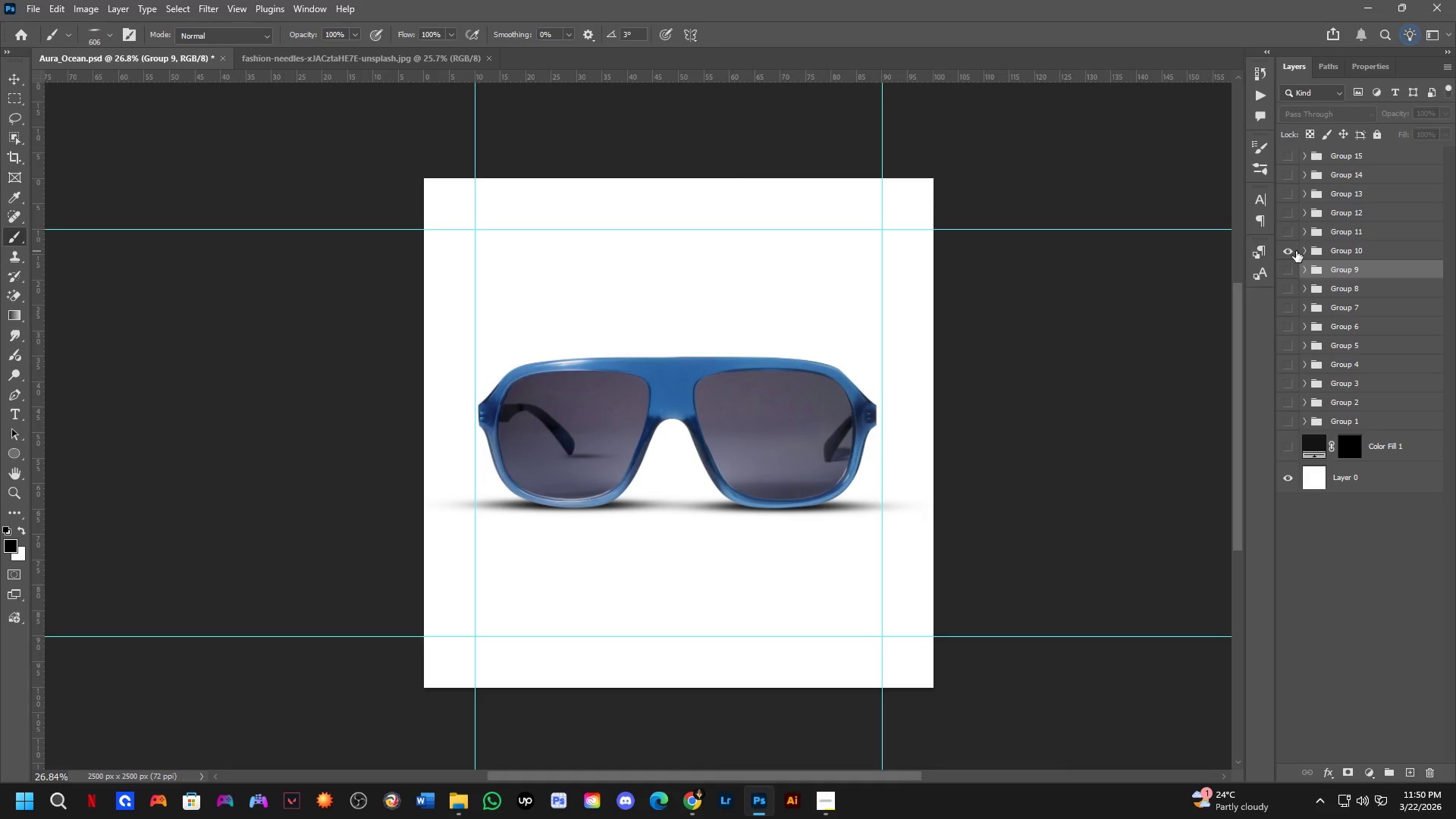 
double_click([1289, 282])
 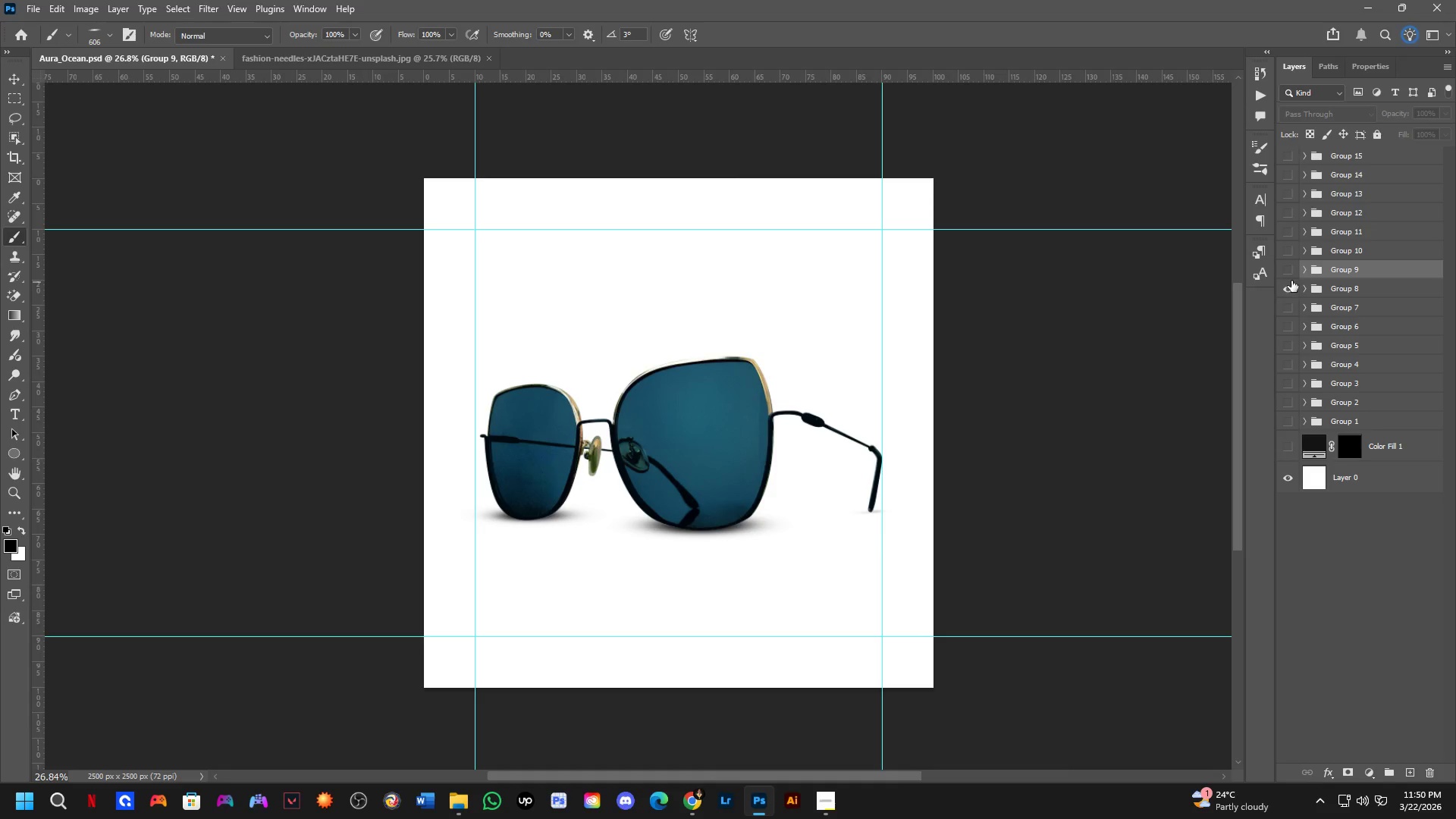 
double_click([1291, 273])
 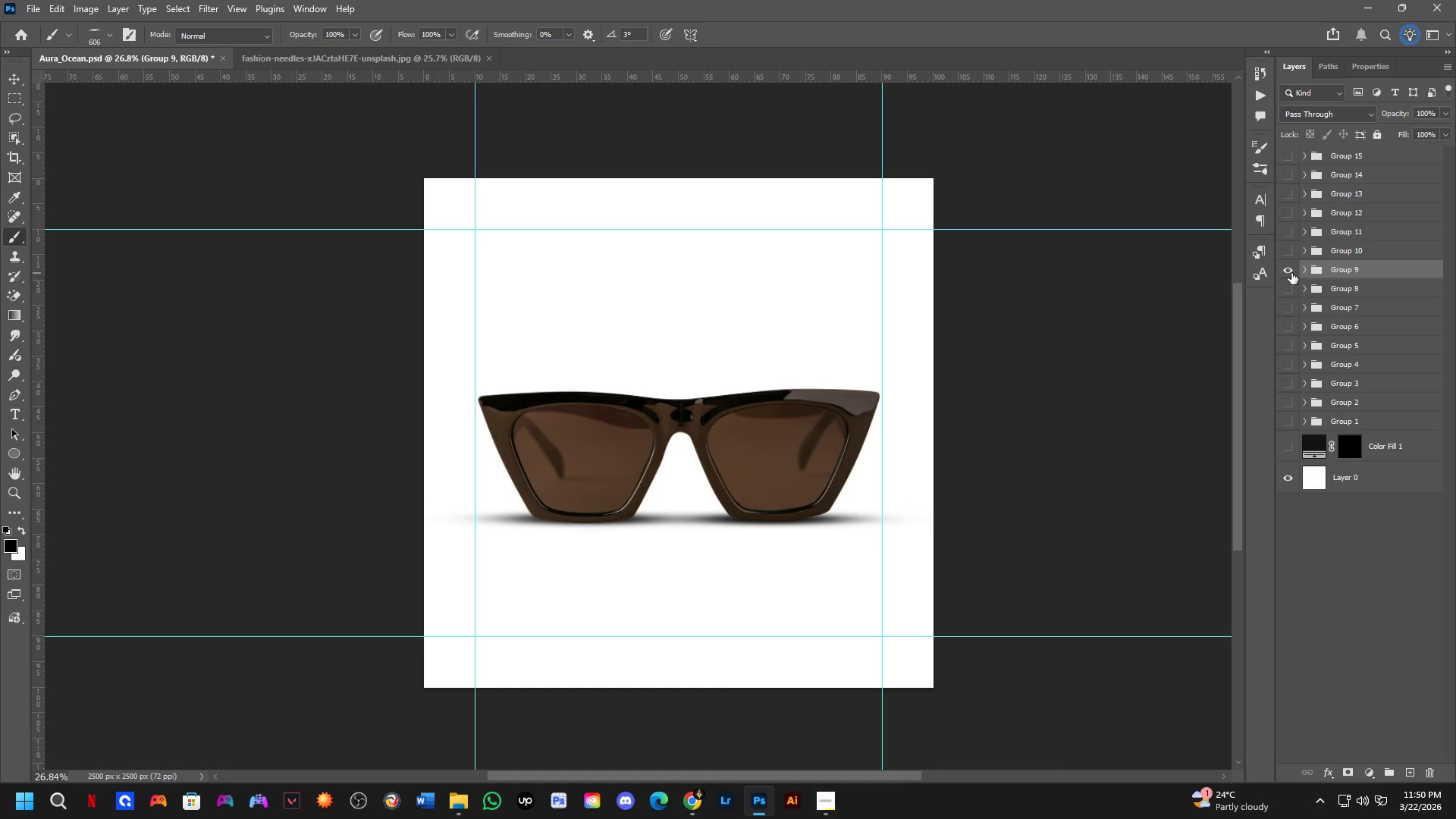 
double_click([1288, 256])
 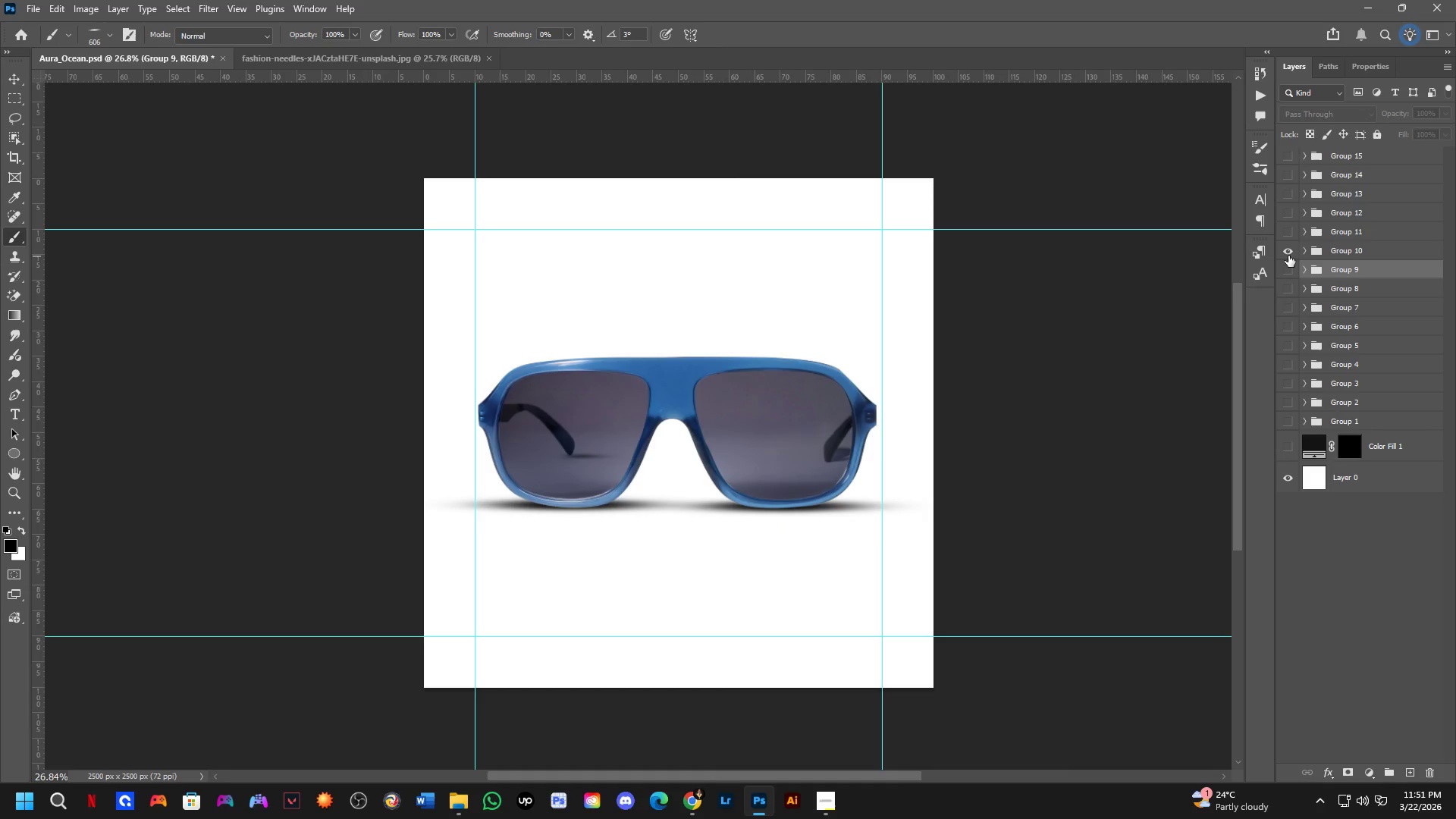 
left_click([1288, 256])
 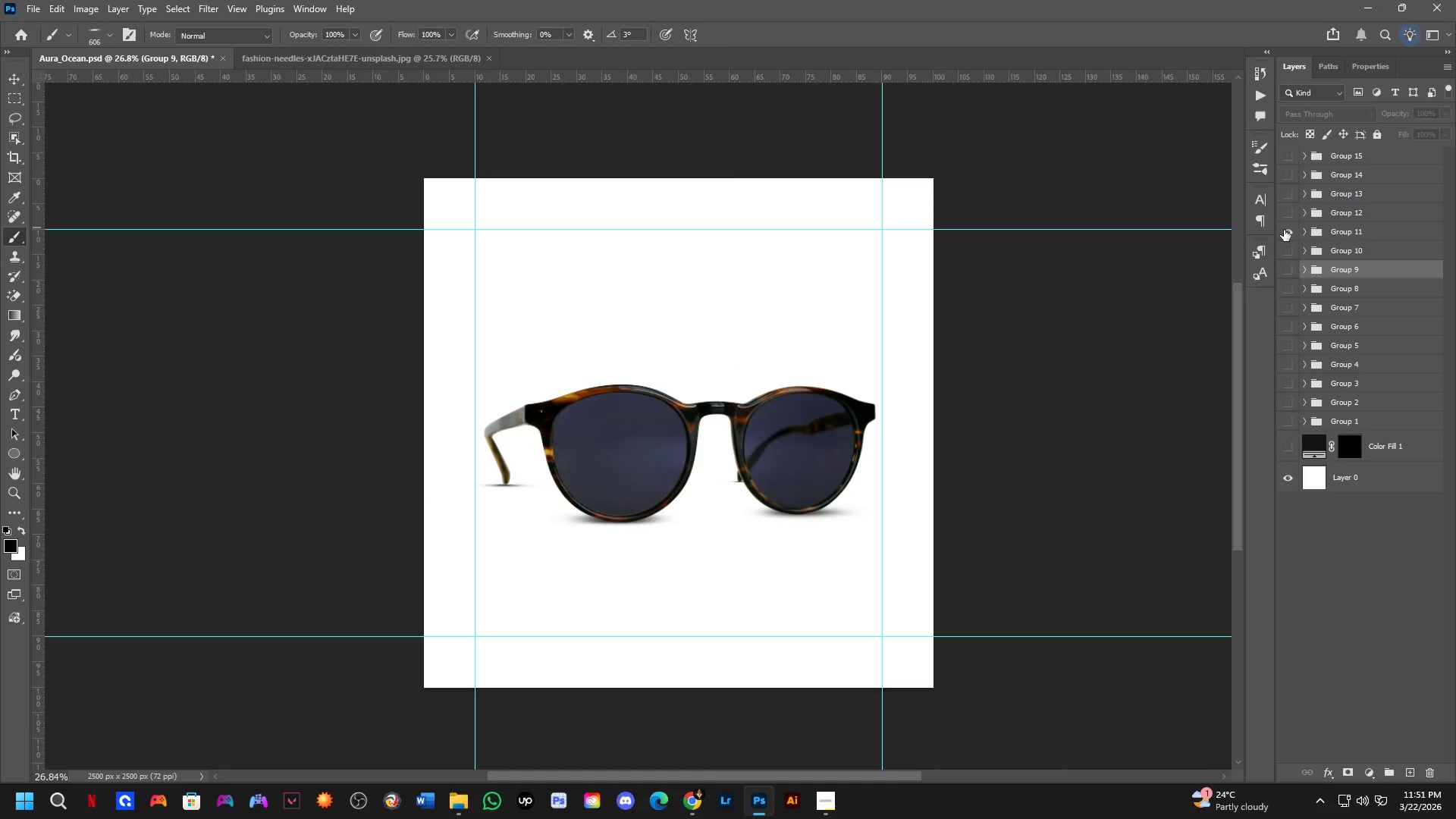 
left_click_drag(start_coordinate=[1282, 234], to_coordinate=[1288, 231])
 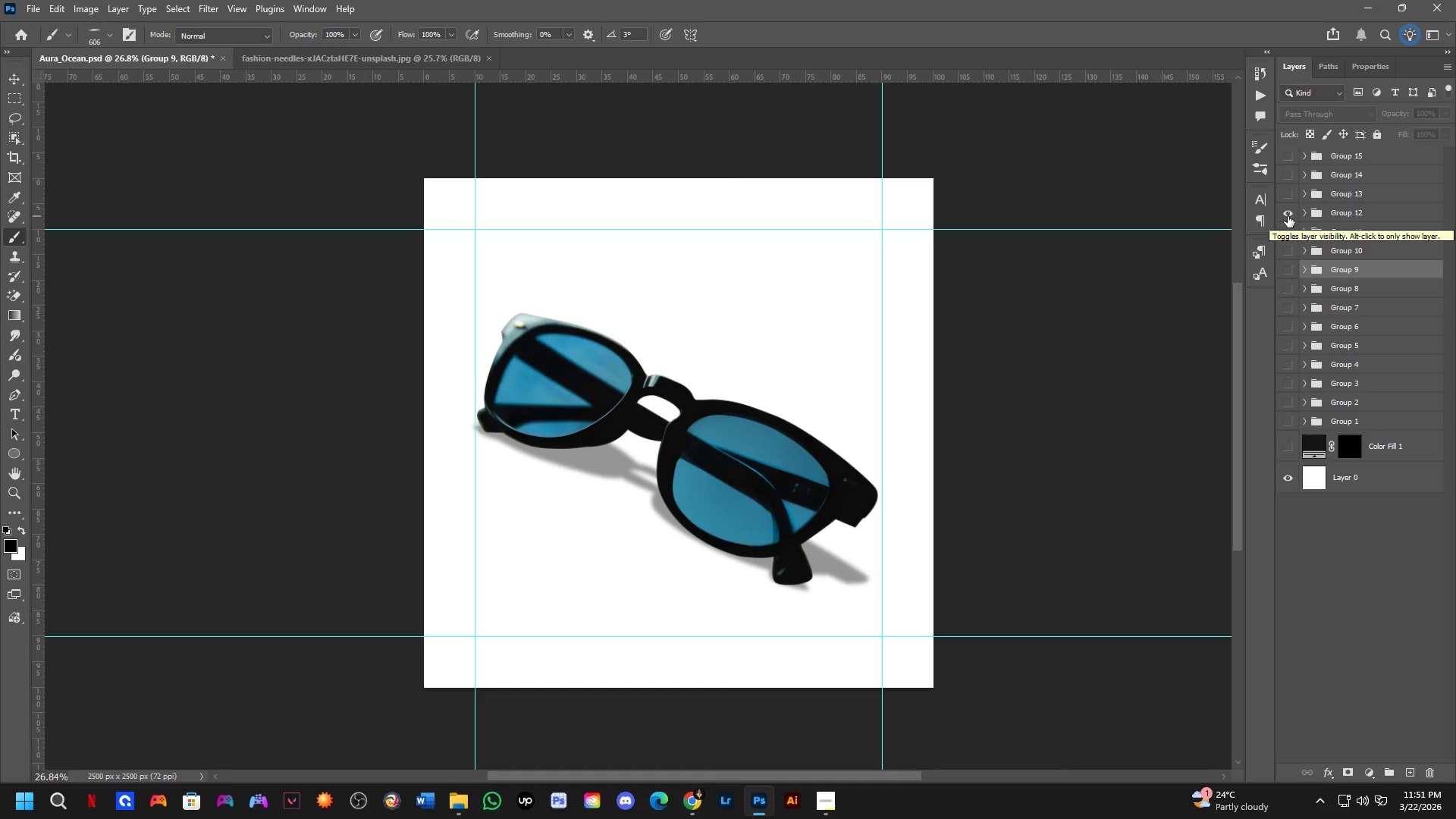 
double_click([1291, 201])
 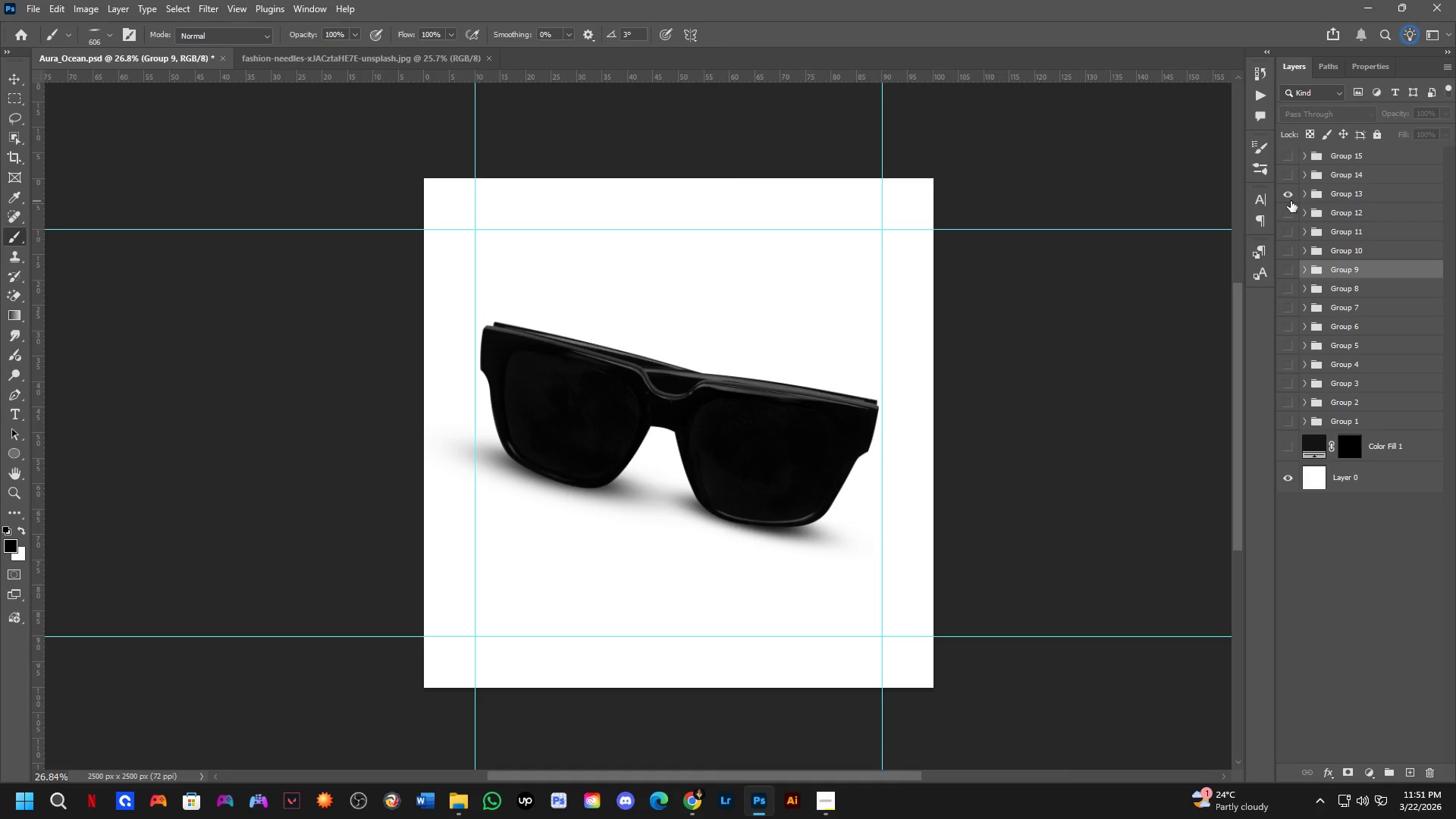 
left_click([1291, 201])
 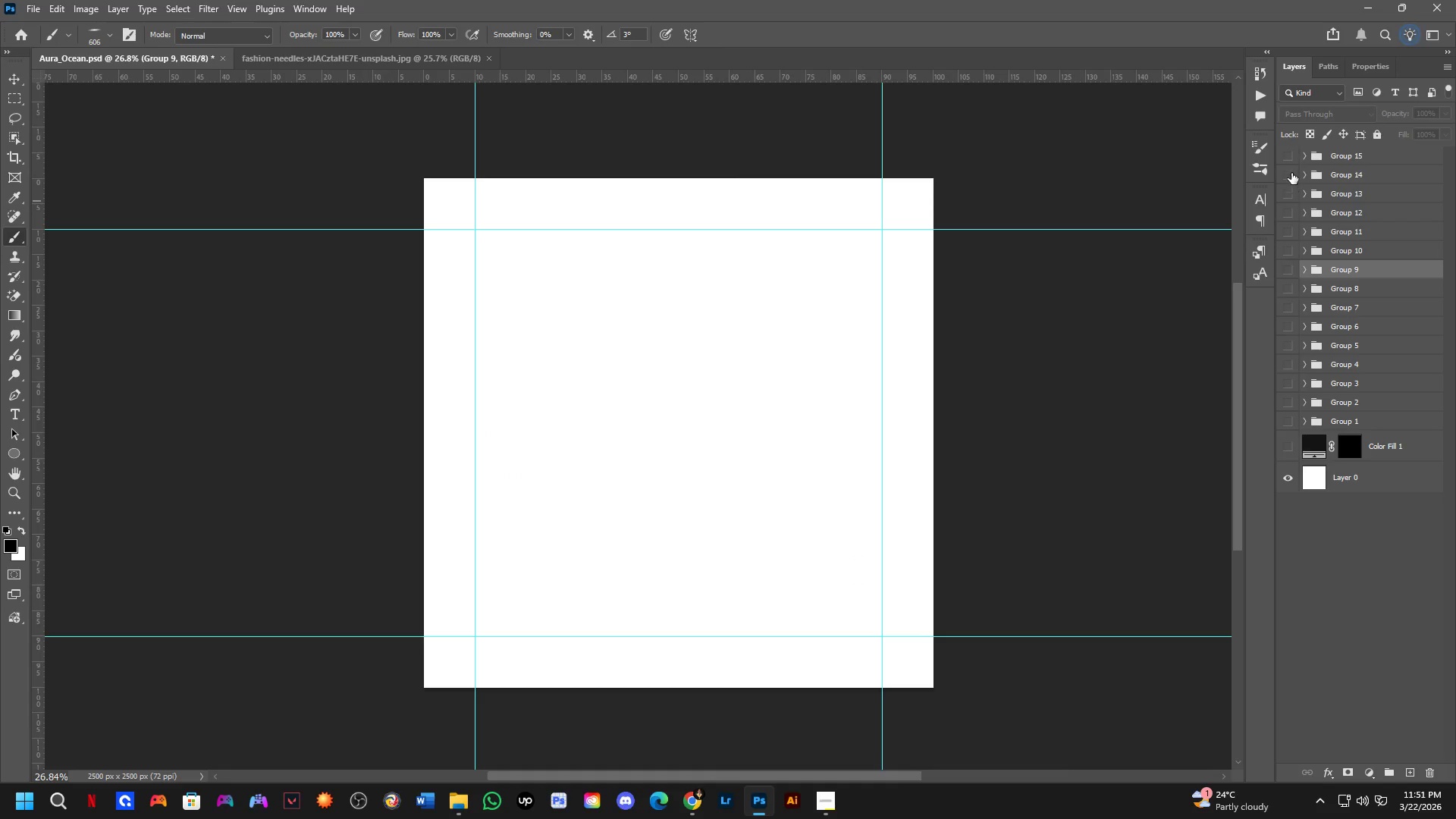 
left_click([1291, 173])
 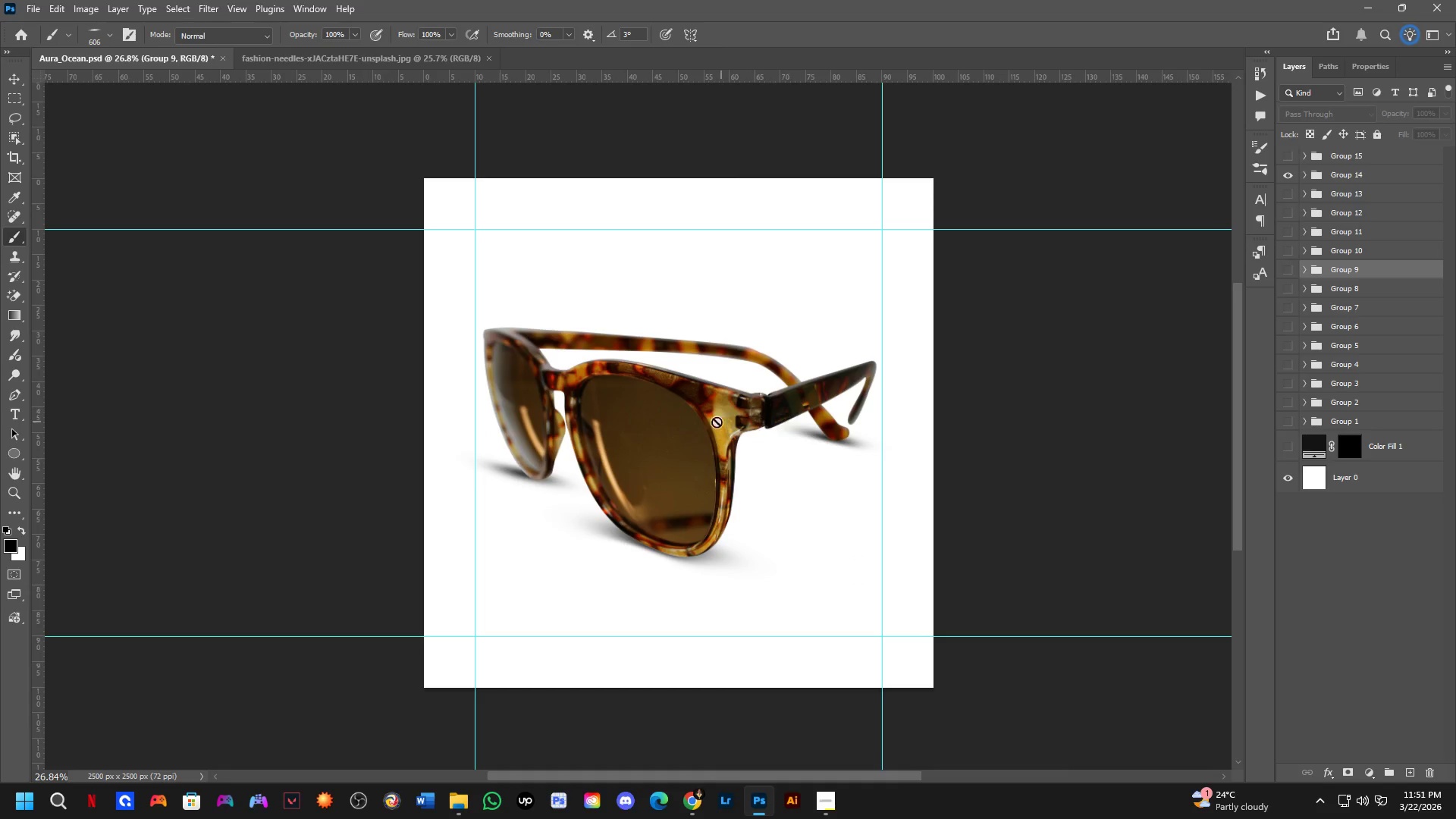 
key(Control+ControlLeft)
 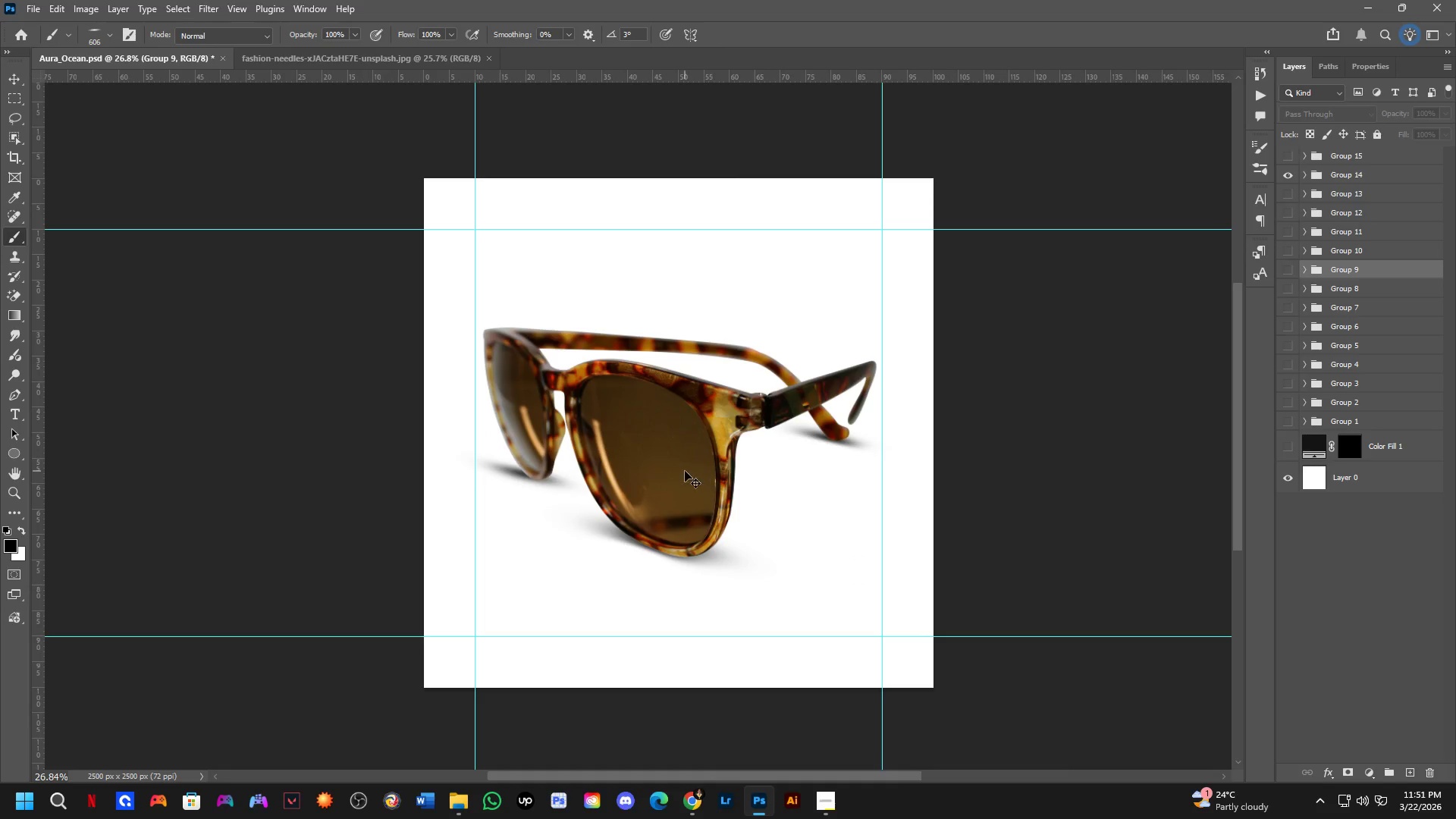 
left_click([685, 471])
 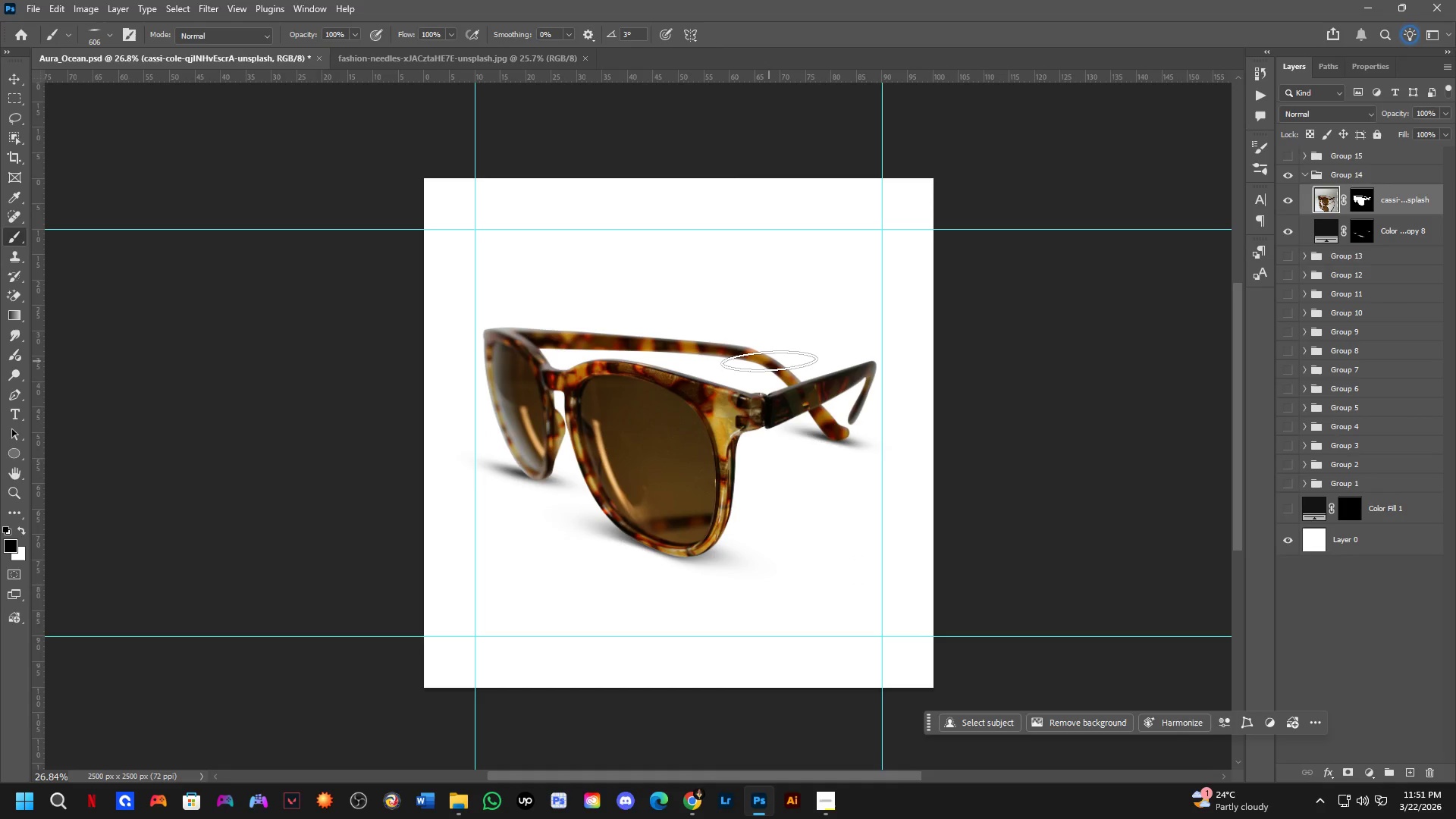 
scroll: coordinate [661, 421], scroll_direction: up, amount: 8.0
 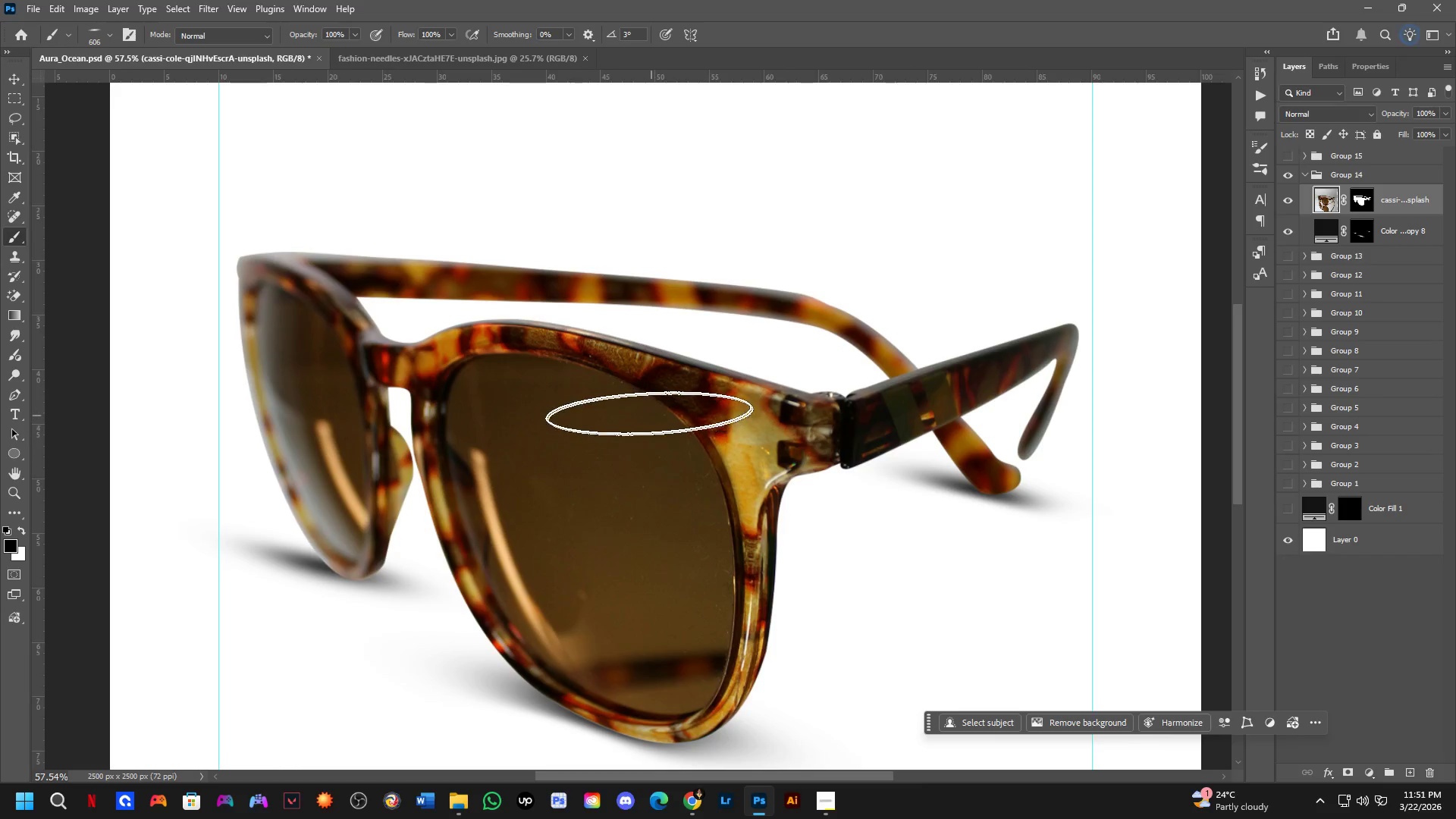 
key(L)
 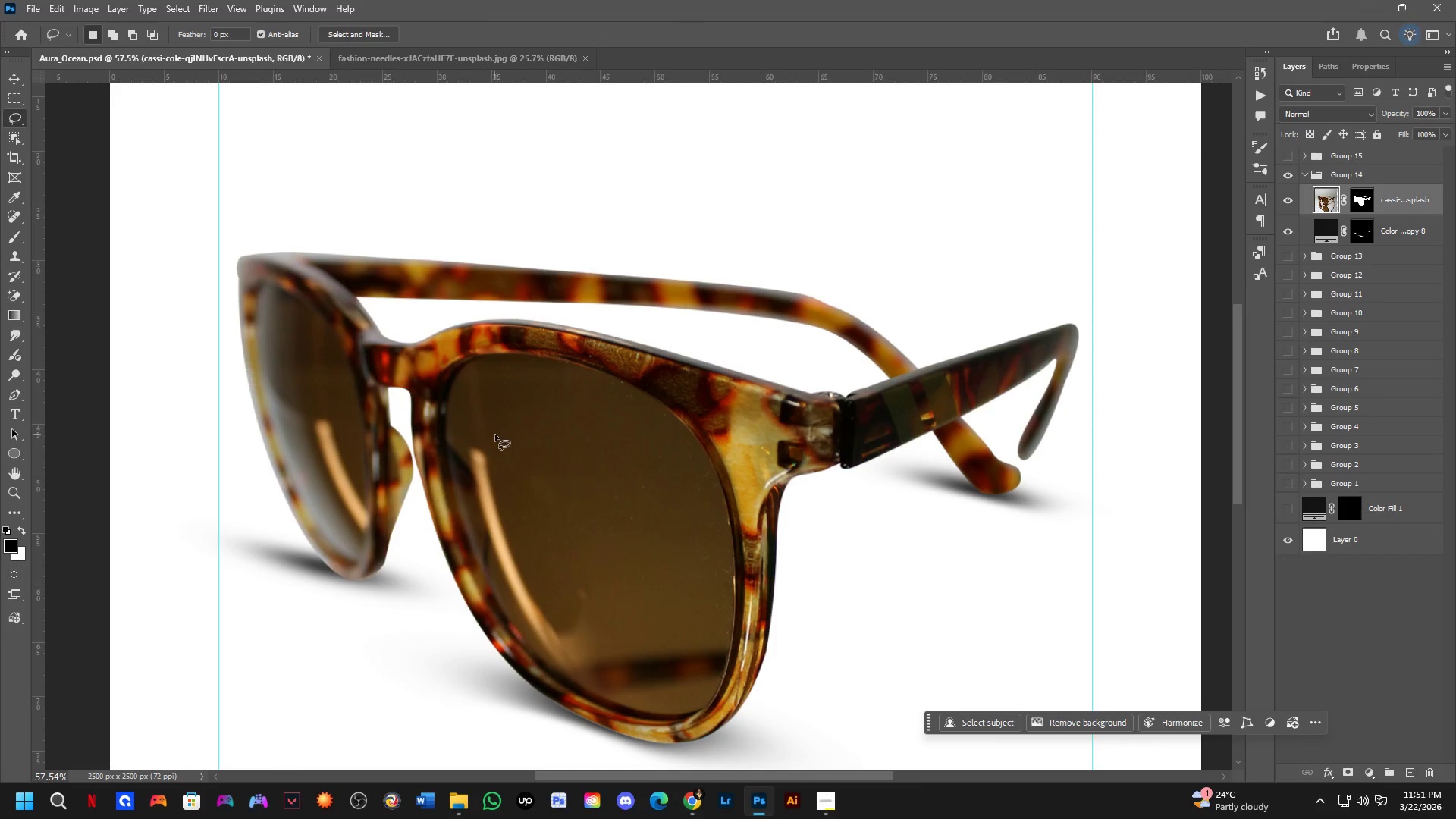 
hold_key(key=Space, duration=0.45)
 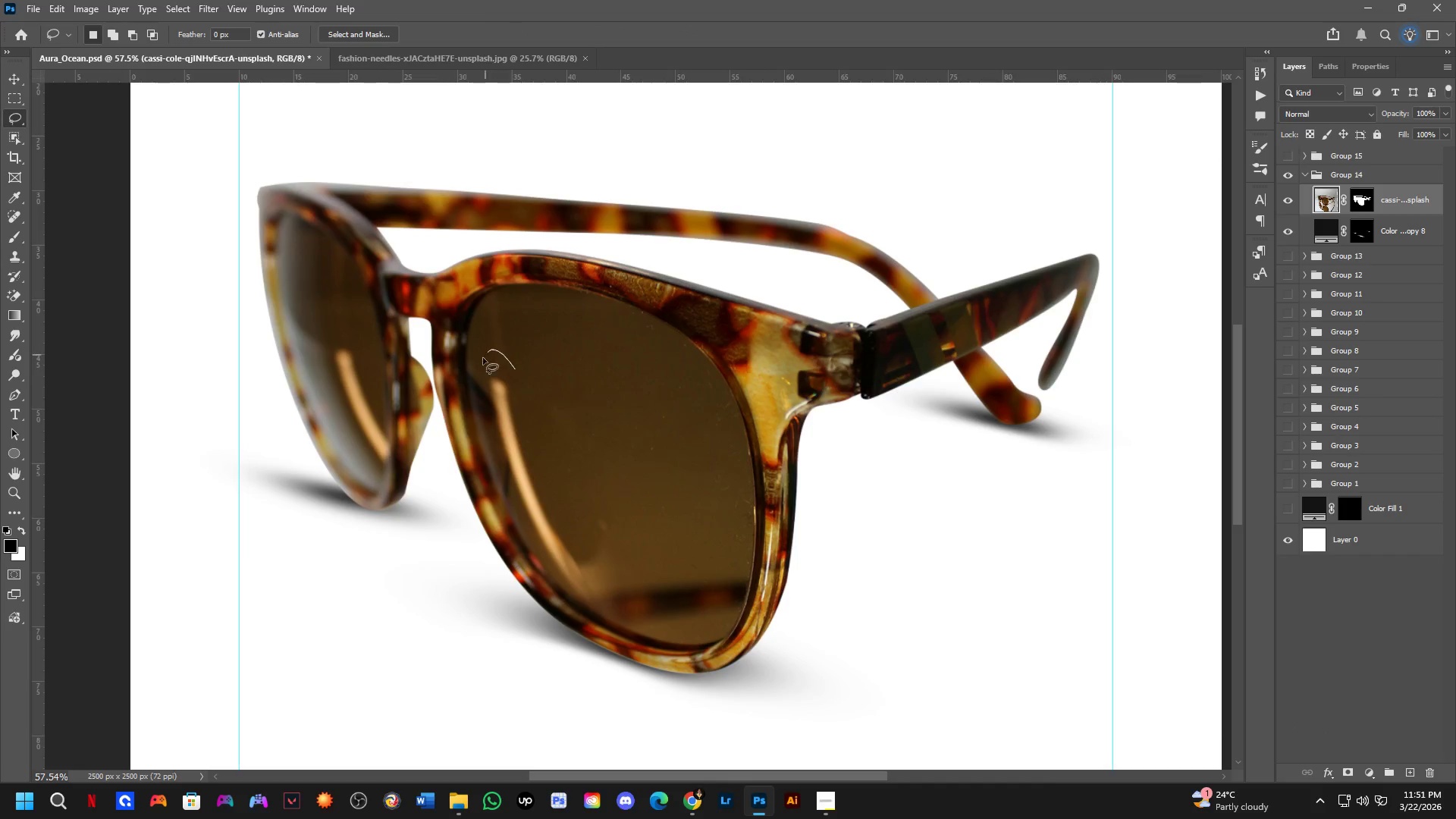 
left_click_drag(start_coordinate=[501, 449], to_coordinate=[522, 379])
 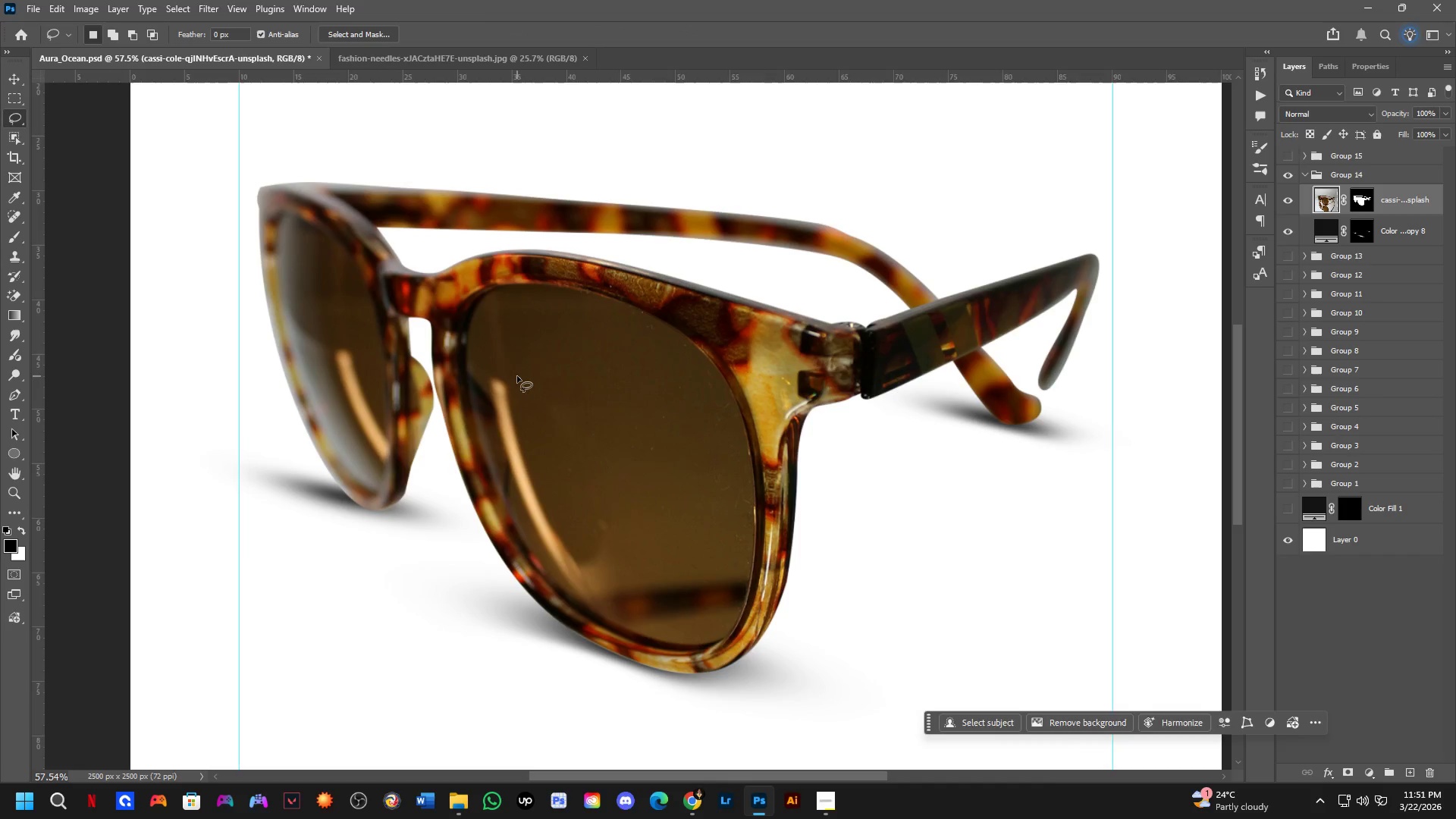 
left_click_drag(start_coordinate=[515, 369], to_coordinate=[591, 449])
 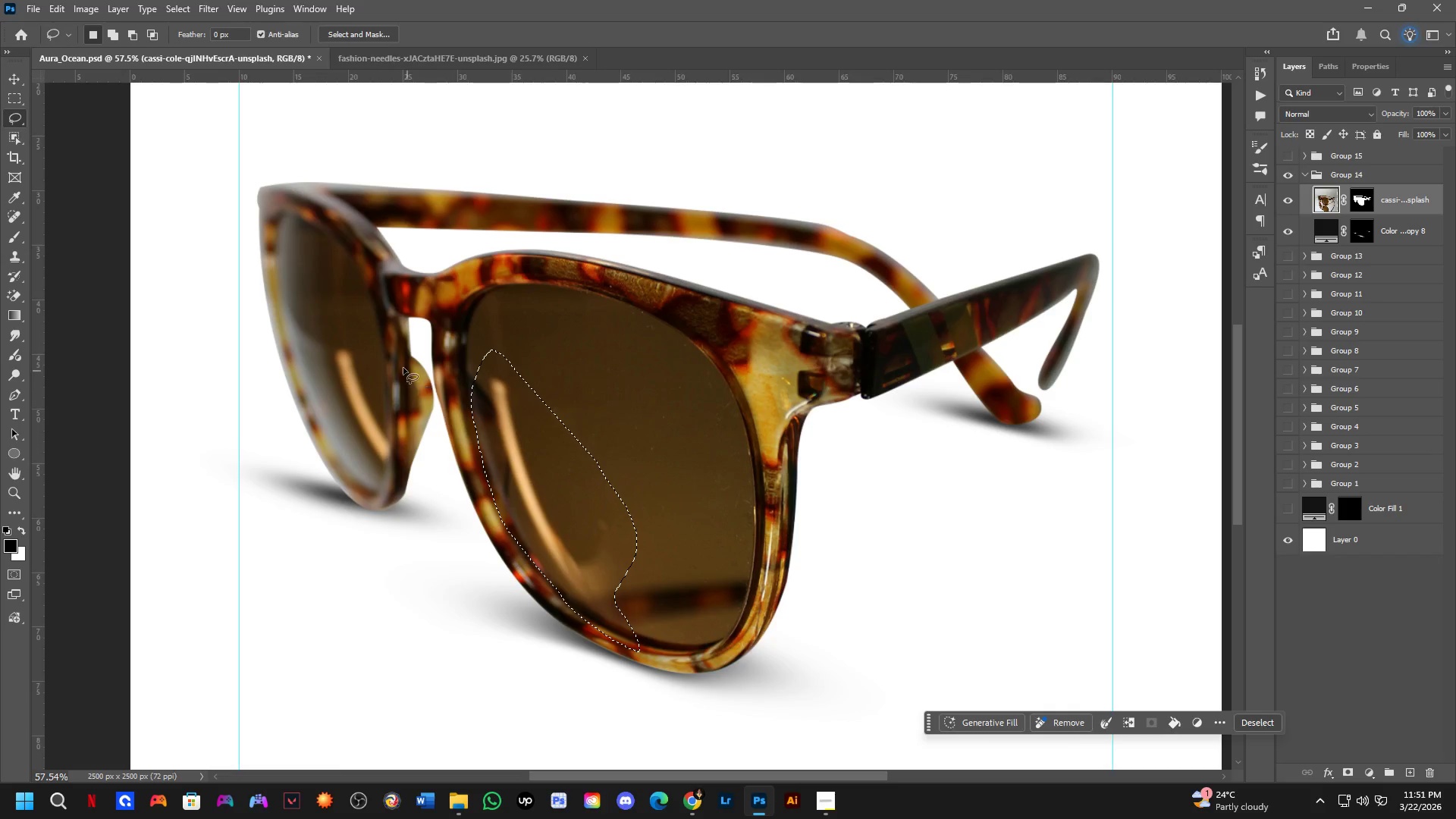 
key(Shift+ShiftLeft)
 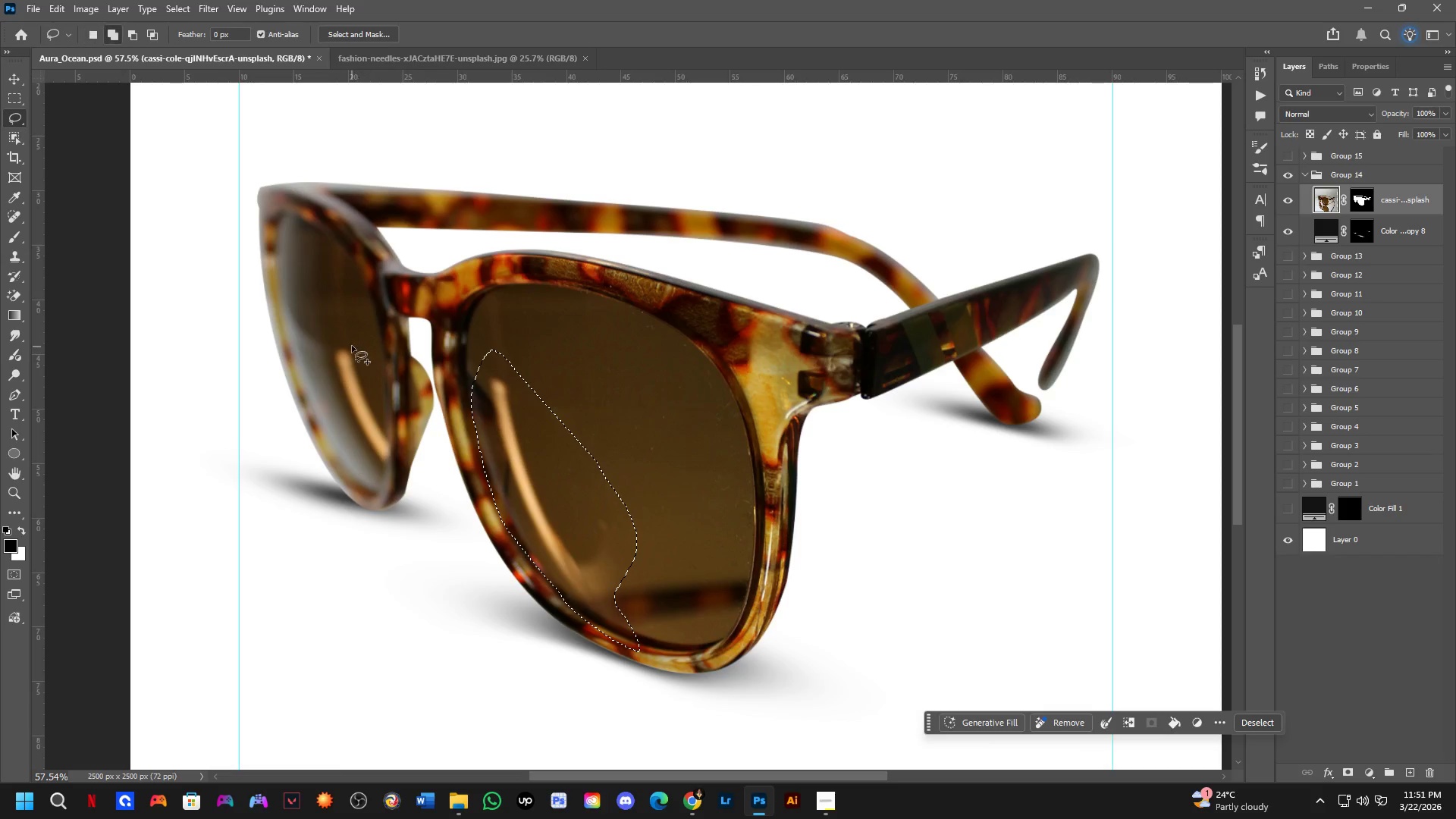 
left_click_drag(start_coordinate=[351, 346], to_coordinate=[374, 371])
 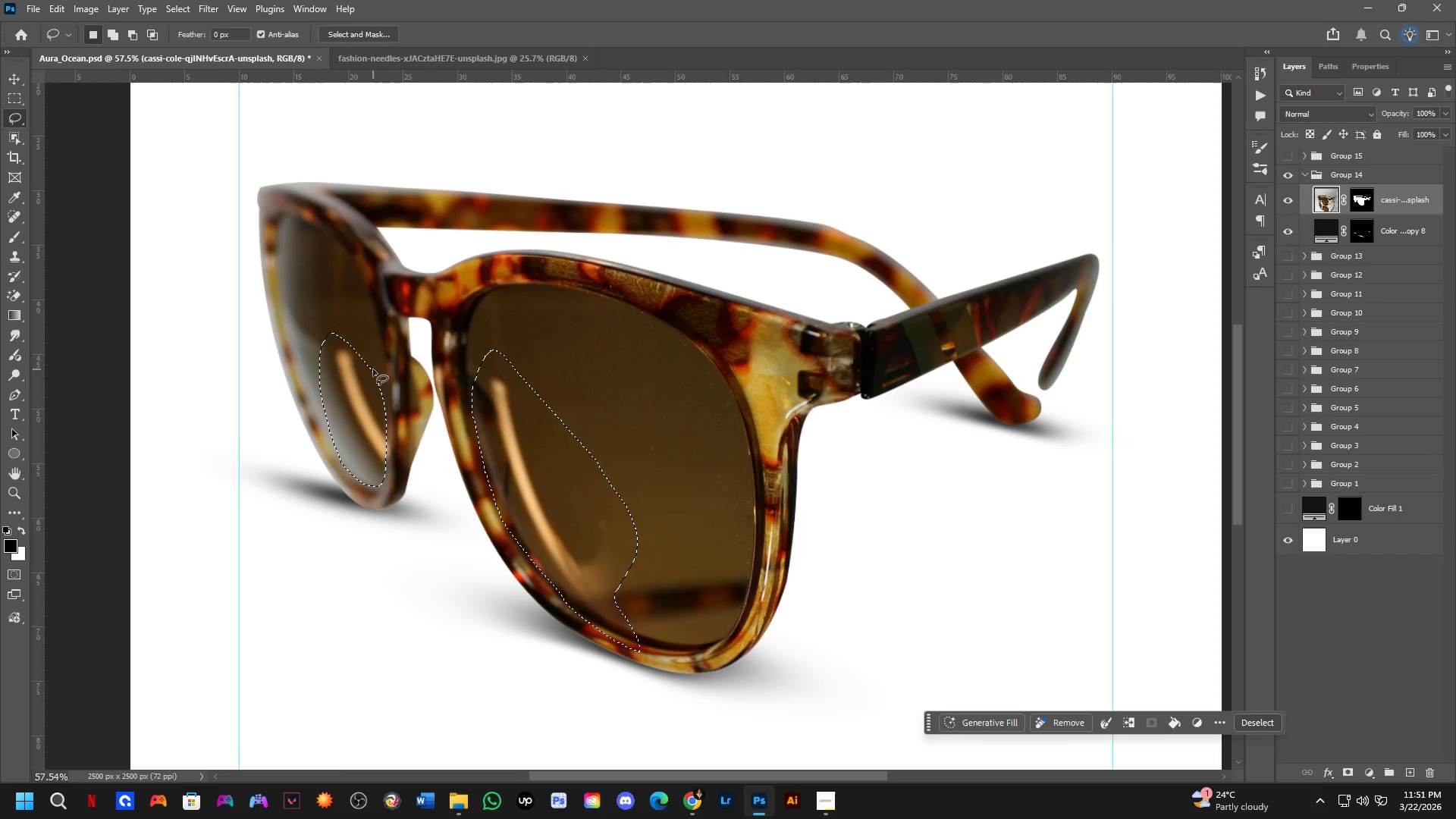 
key(Shift+ShiftLeft)
 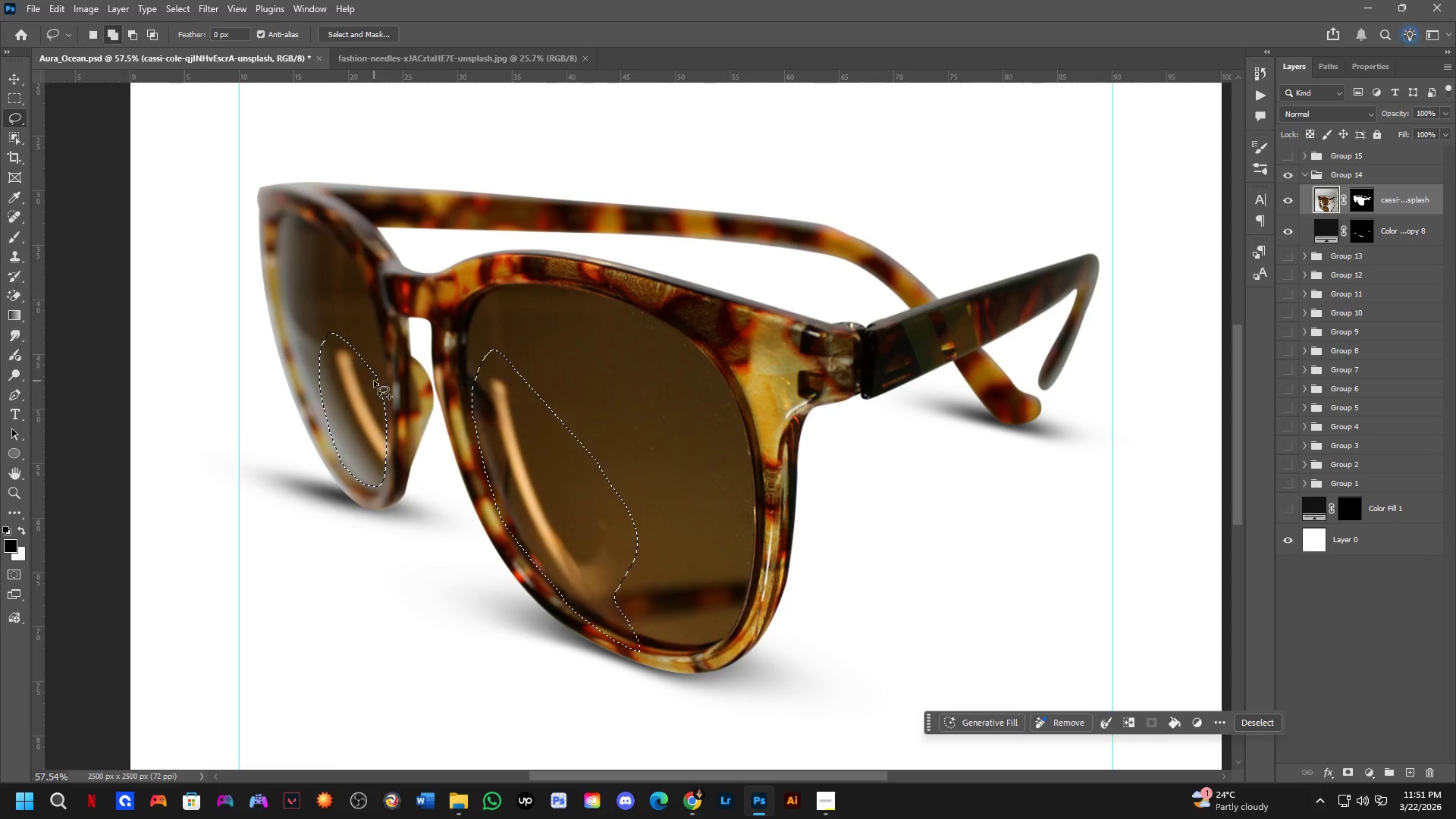 
left_click_drag(start_coordinate=[378, 394], to_coordinate=[373, 491])
 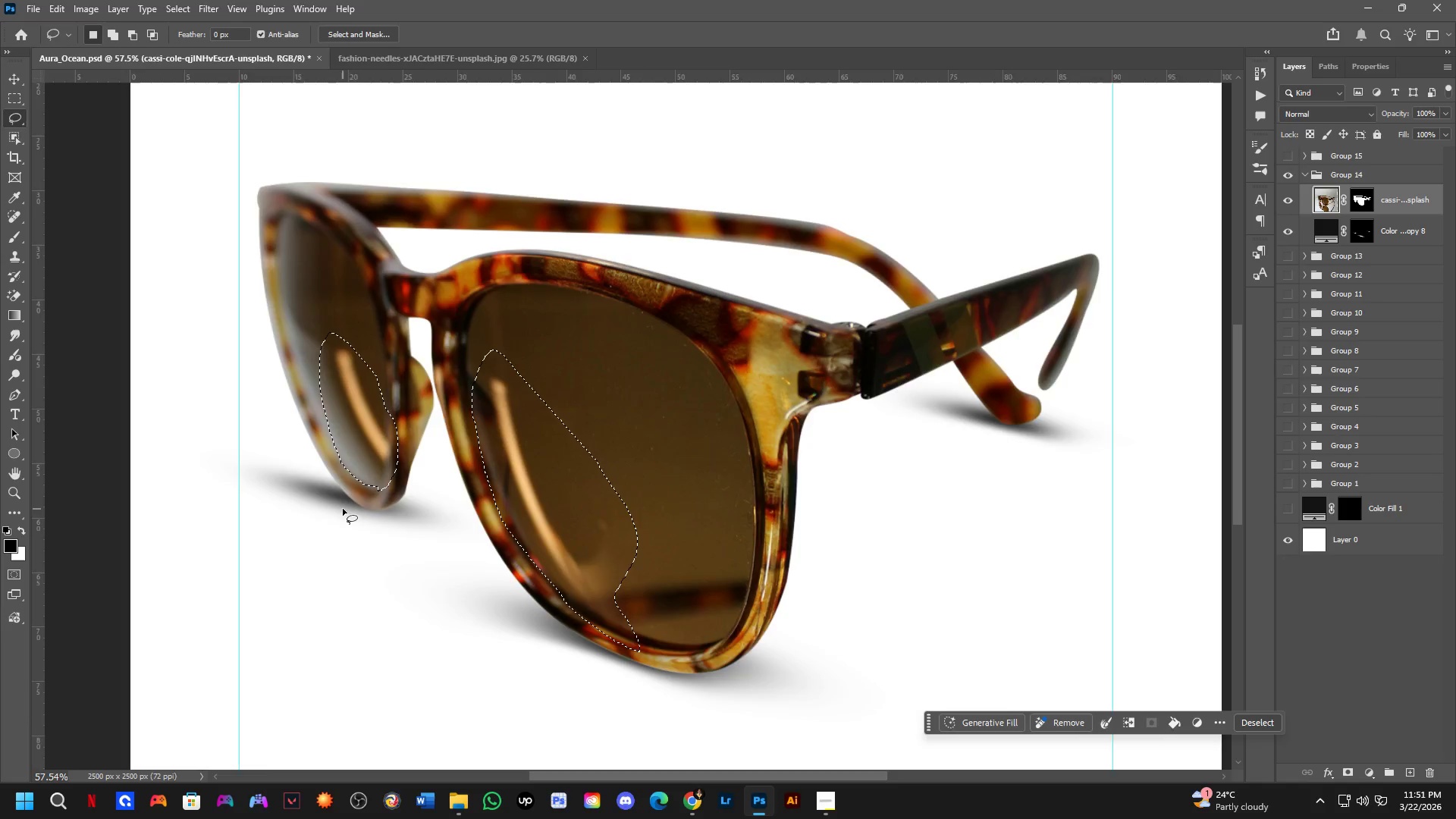 
scroll: coordinate [657, 583], scroll_direction: down, amount: 4.0
 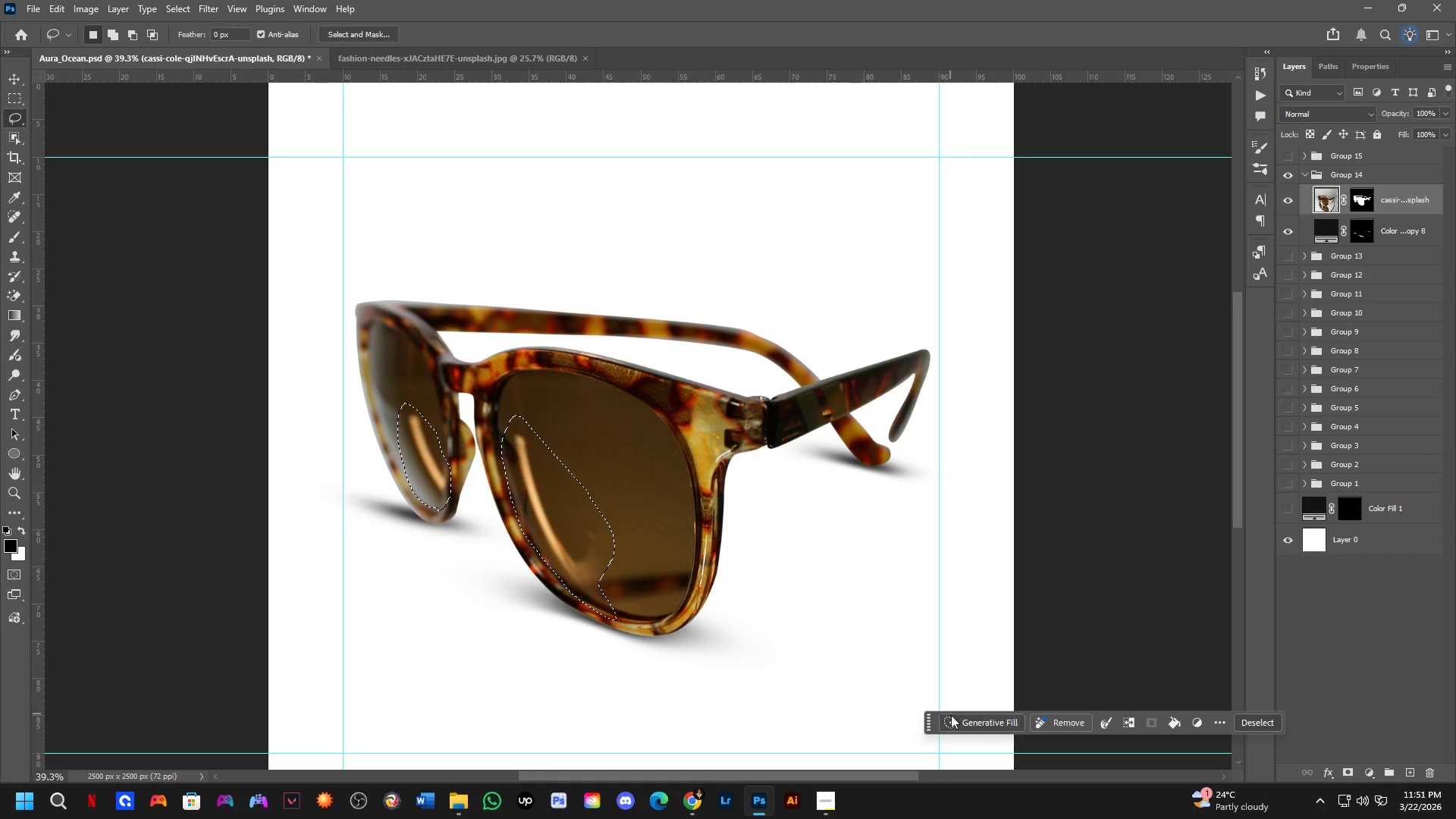 
left_click_drag(start_coordinate=[958, 723], to_coordinate=[962, 728])
 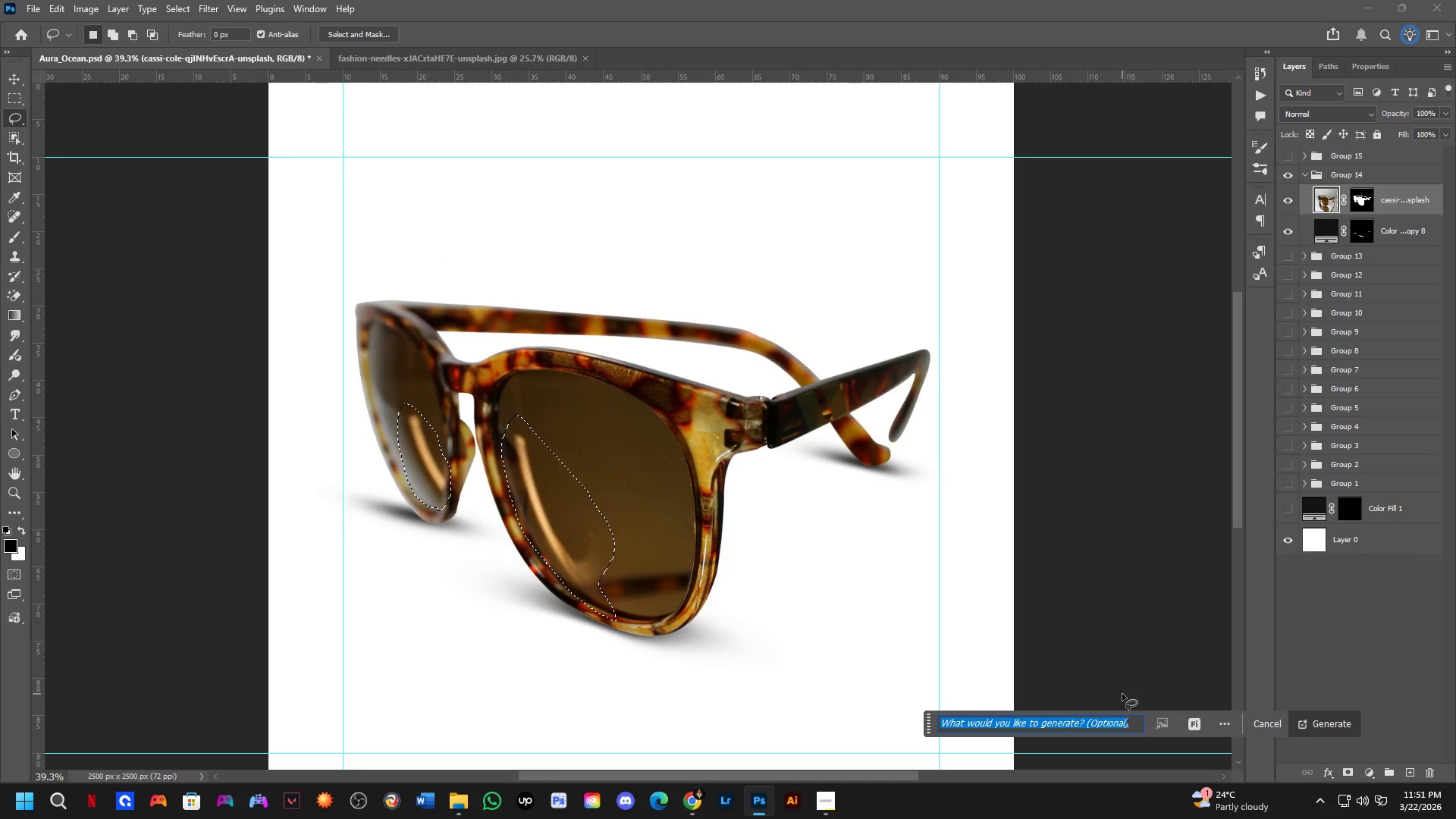 
type(remov)
 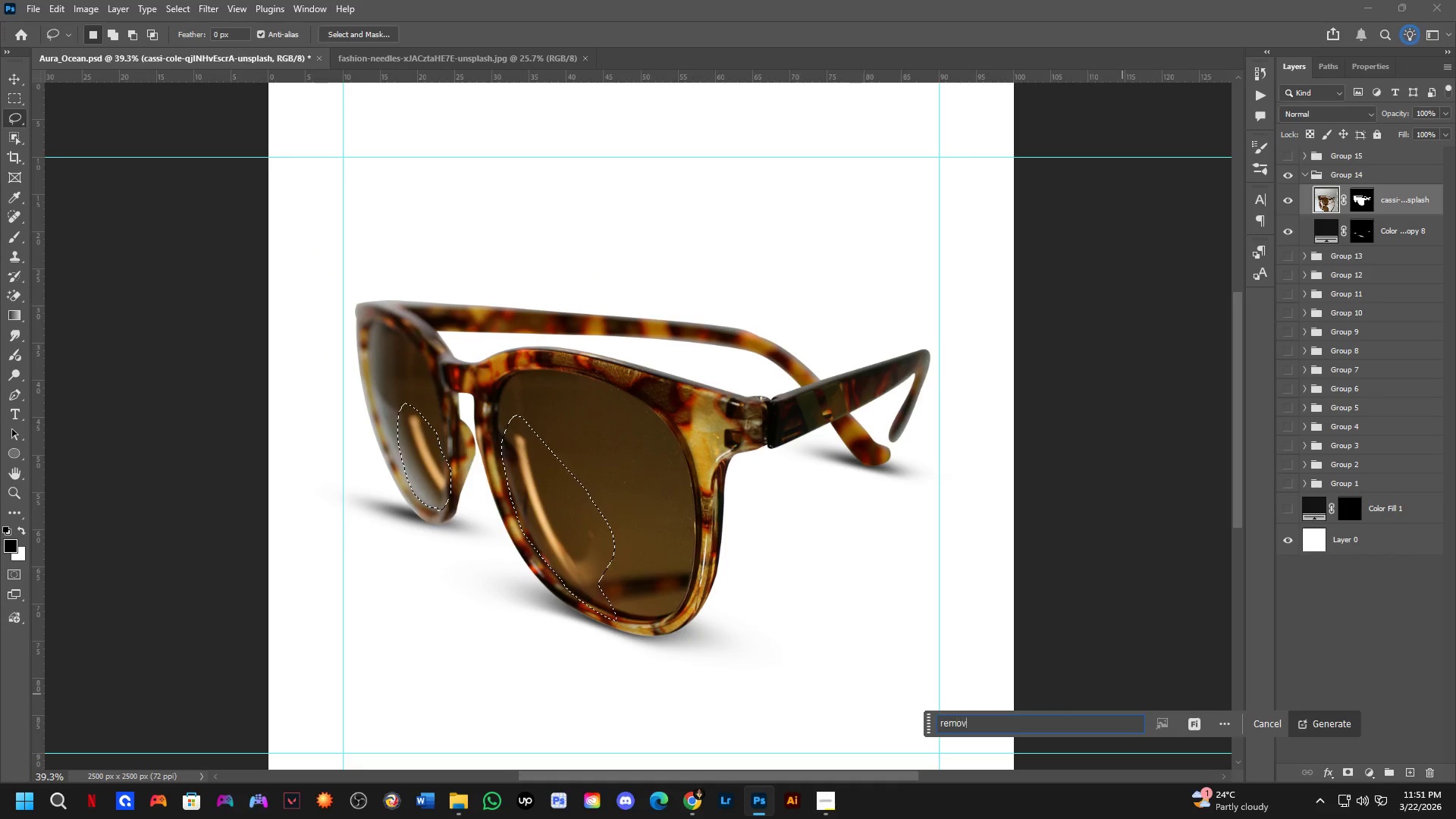 
key(Enter)
 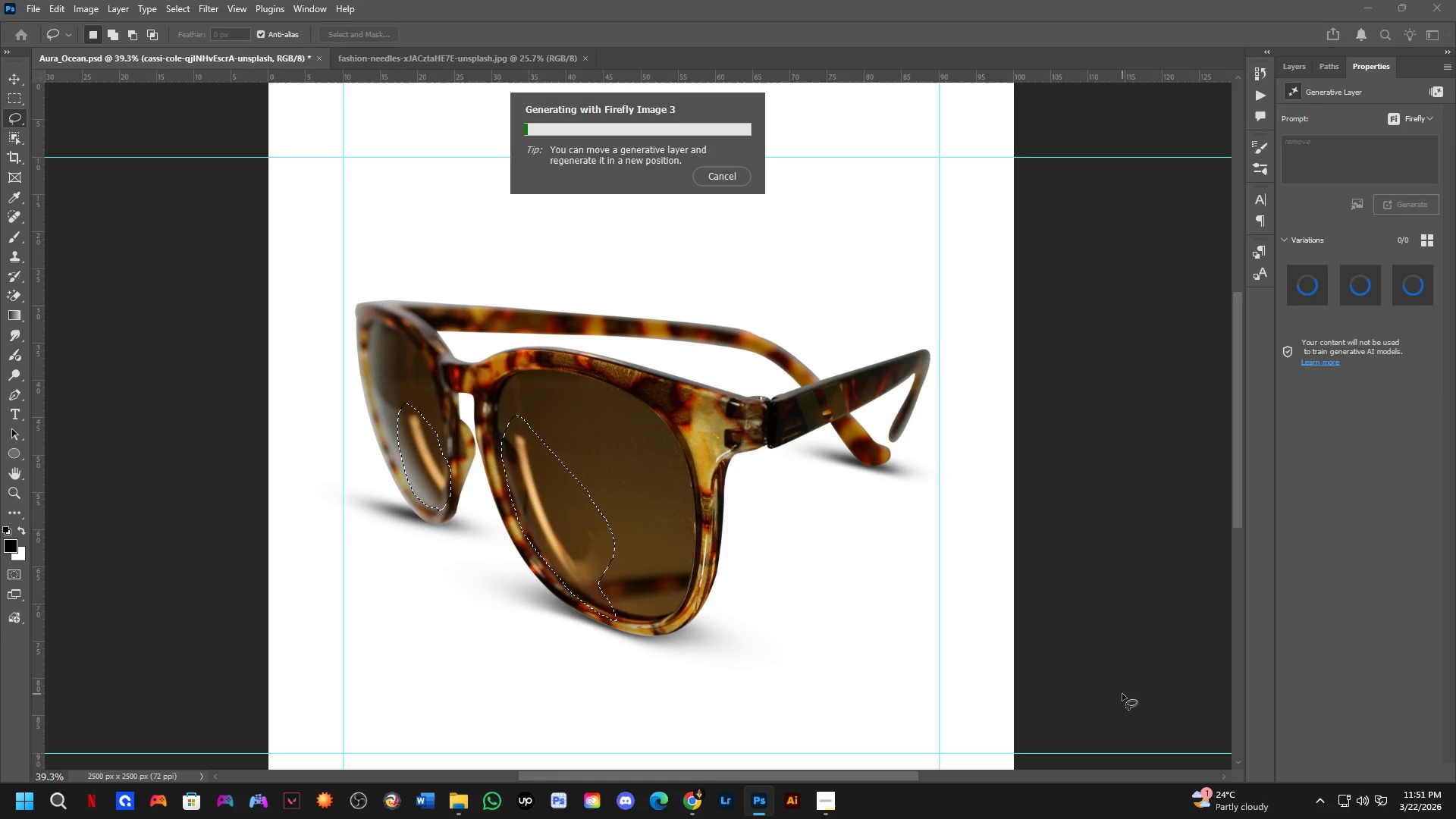 
key(Alt+Tab)
 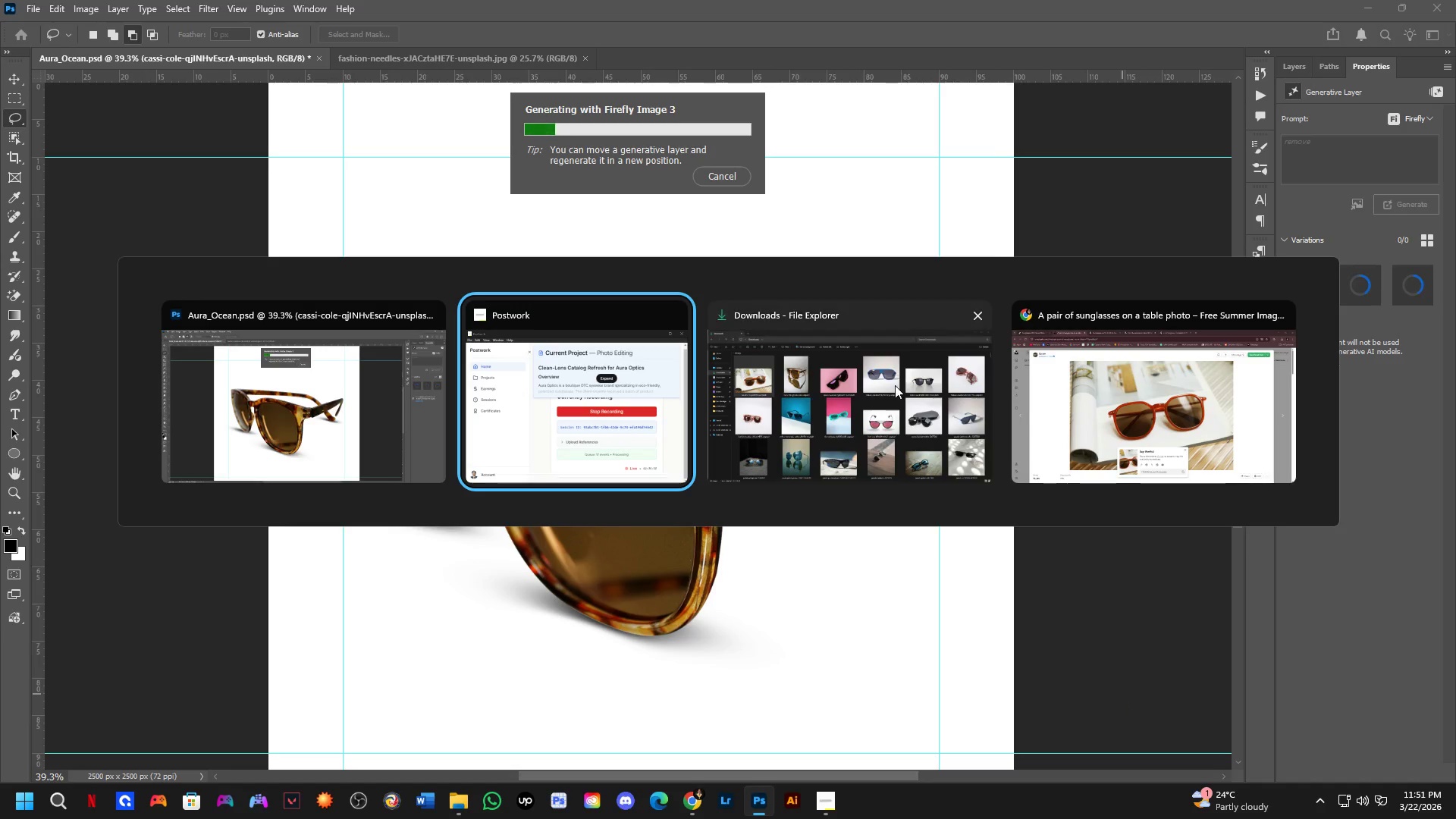 
left_click([894, 385])
 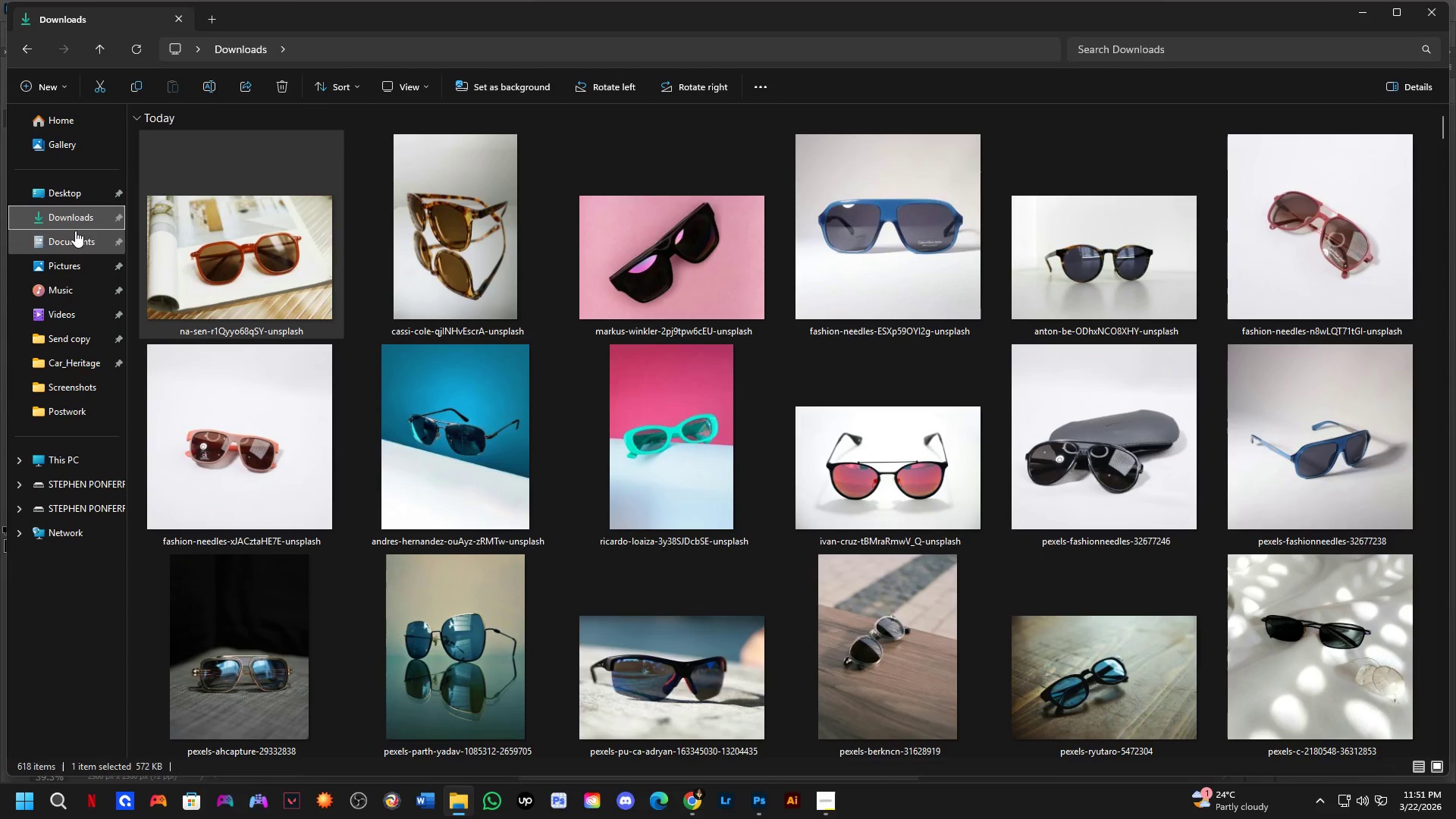 
left_click([80, 226])
 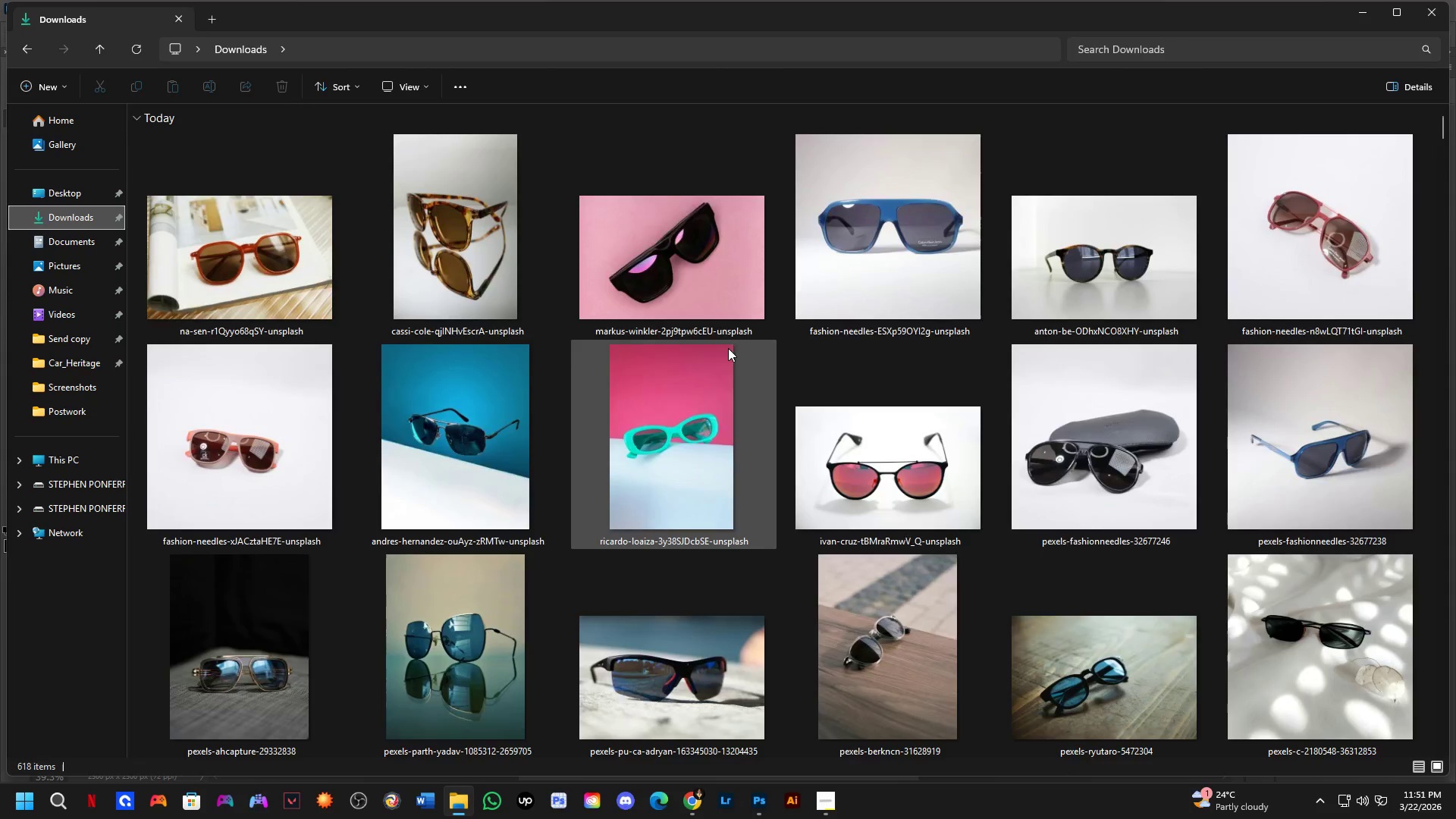 
scroll: coordinate [853, 481], scroll_direction: down, amount: 2.0
 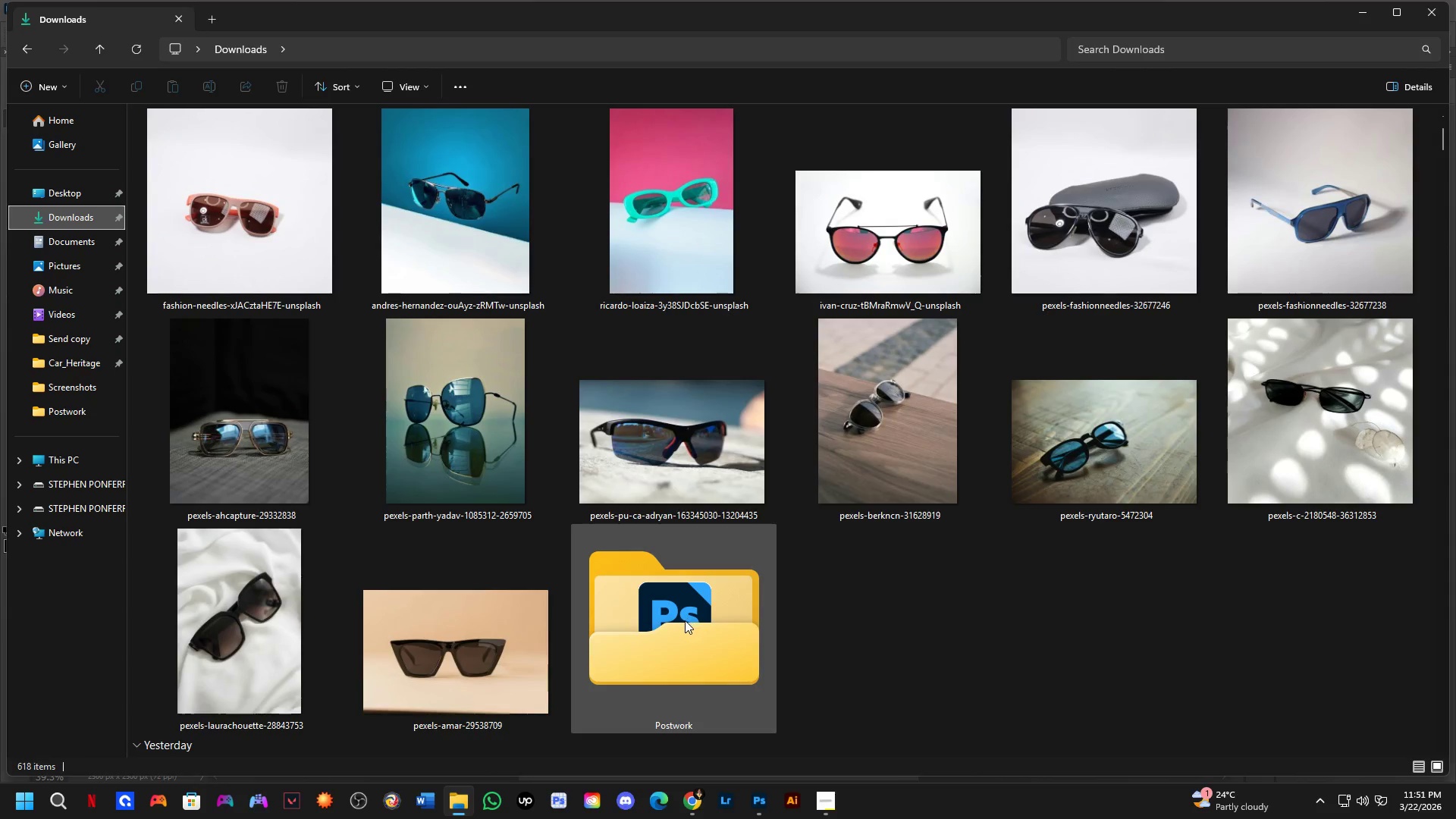 
double_click([685, 620])
 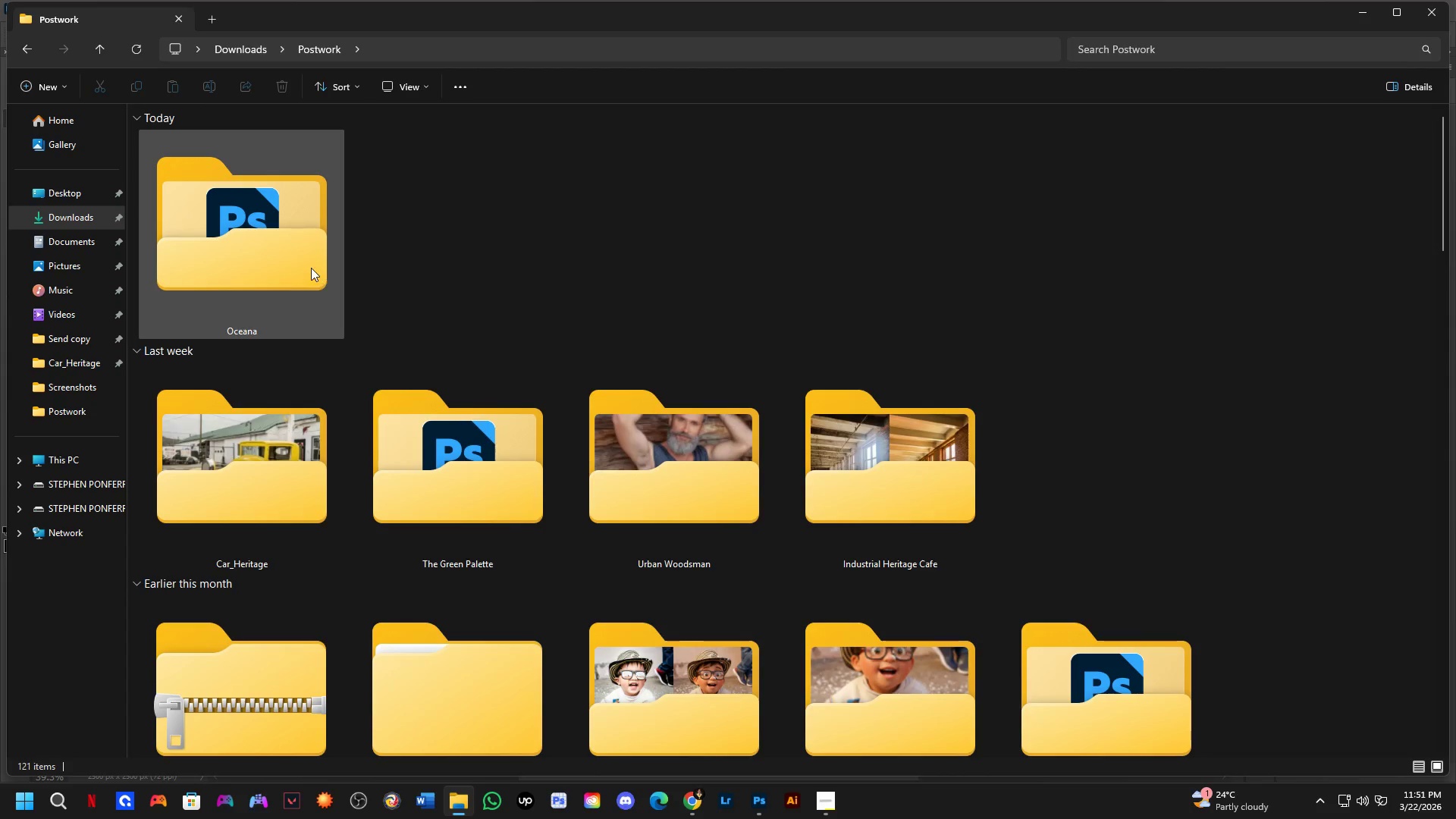 
double_click([310, 268])
 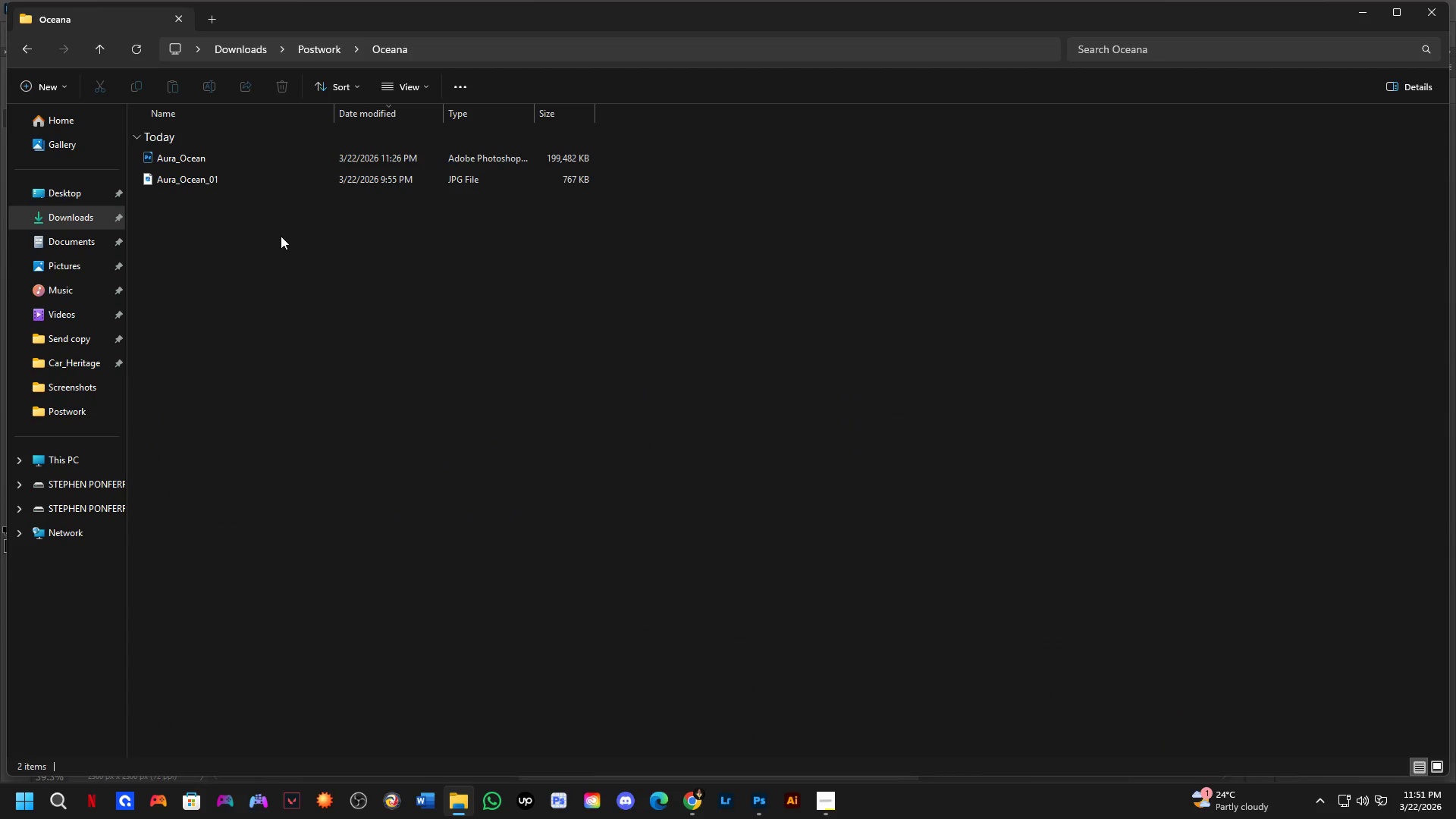 
left_click([253, 184])
 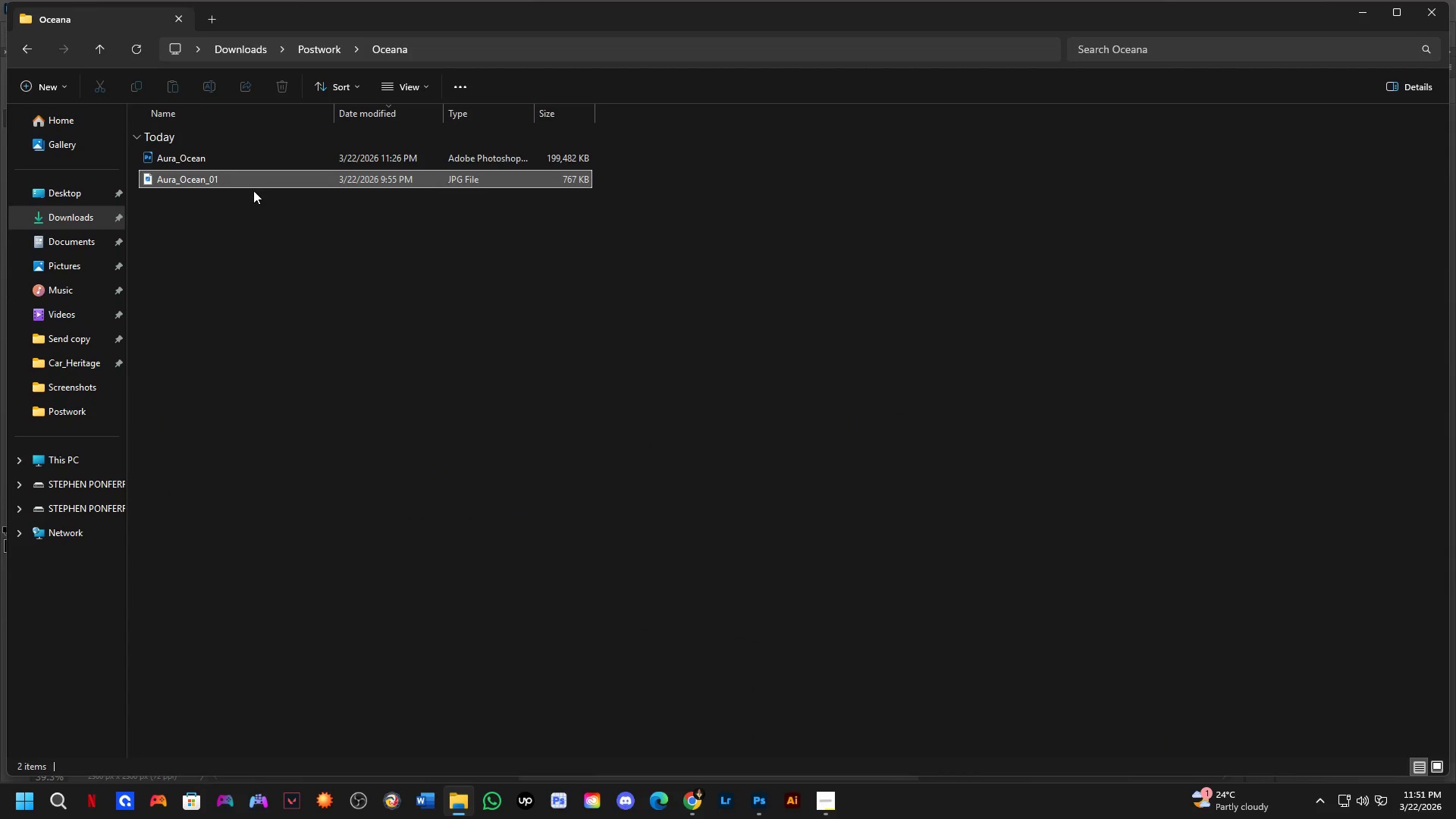 
key(Control+D)
 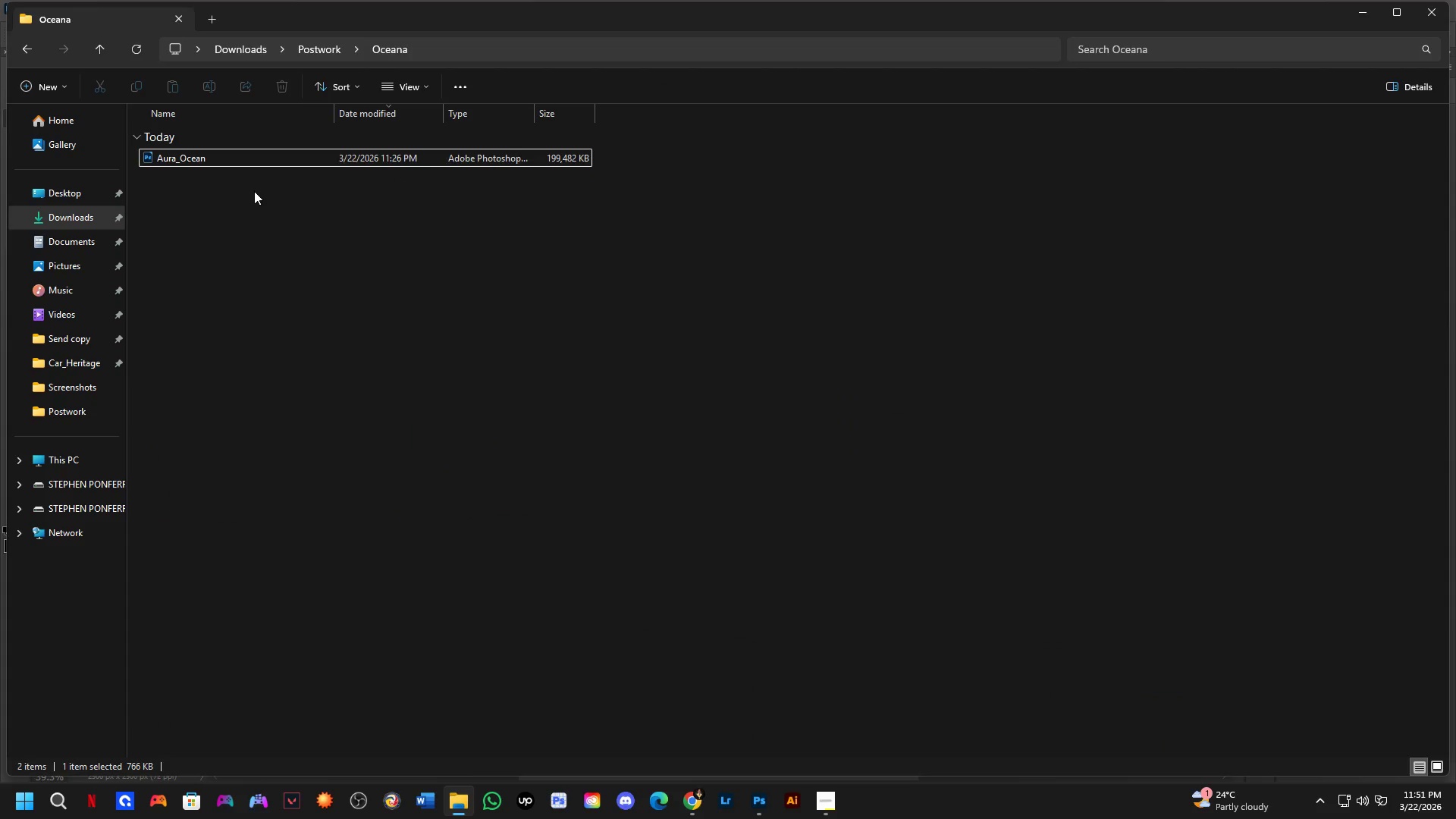 
key(Alt+AltLeft)
 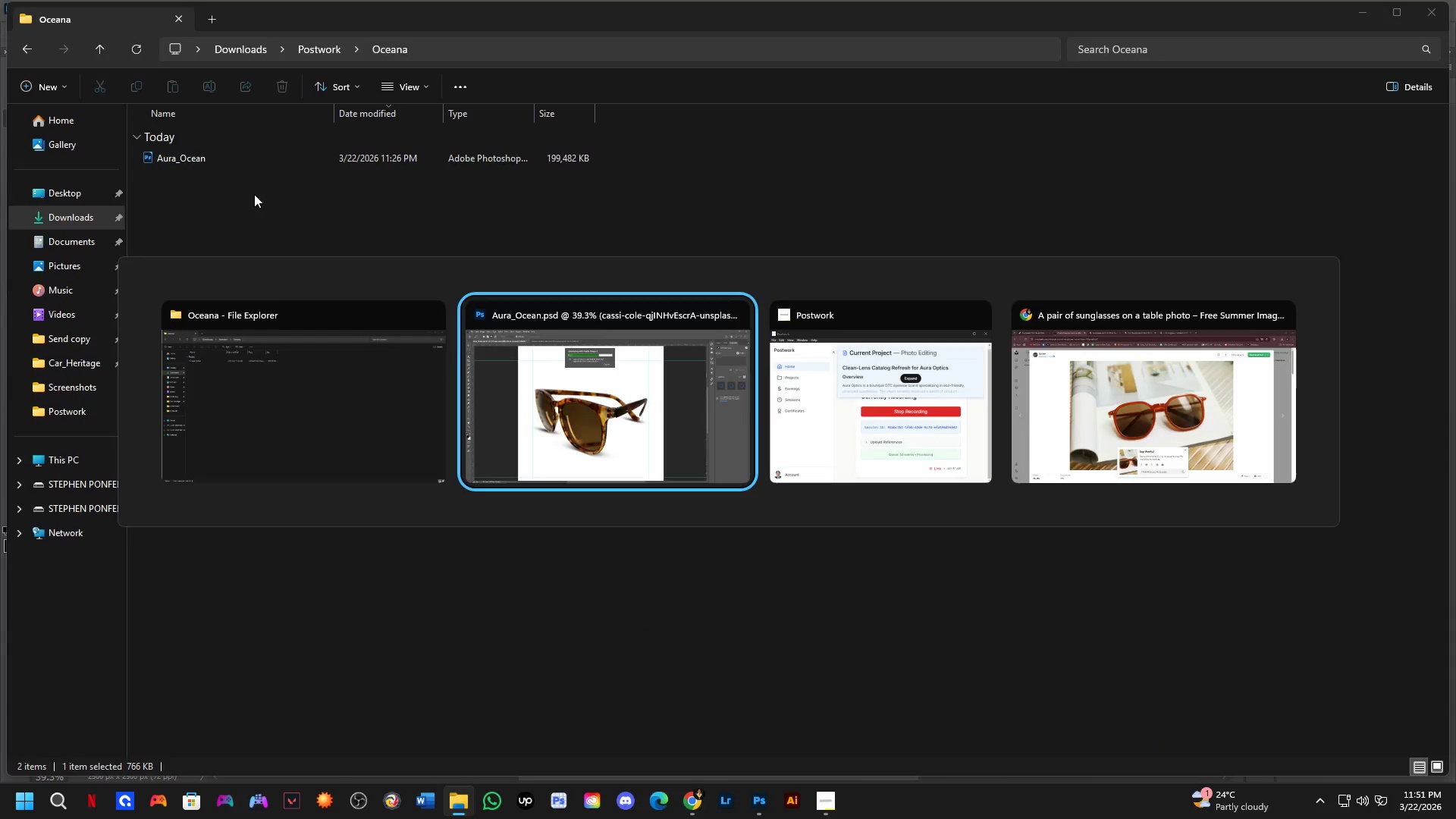 
key(Alt+Tab)
 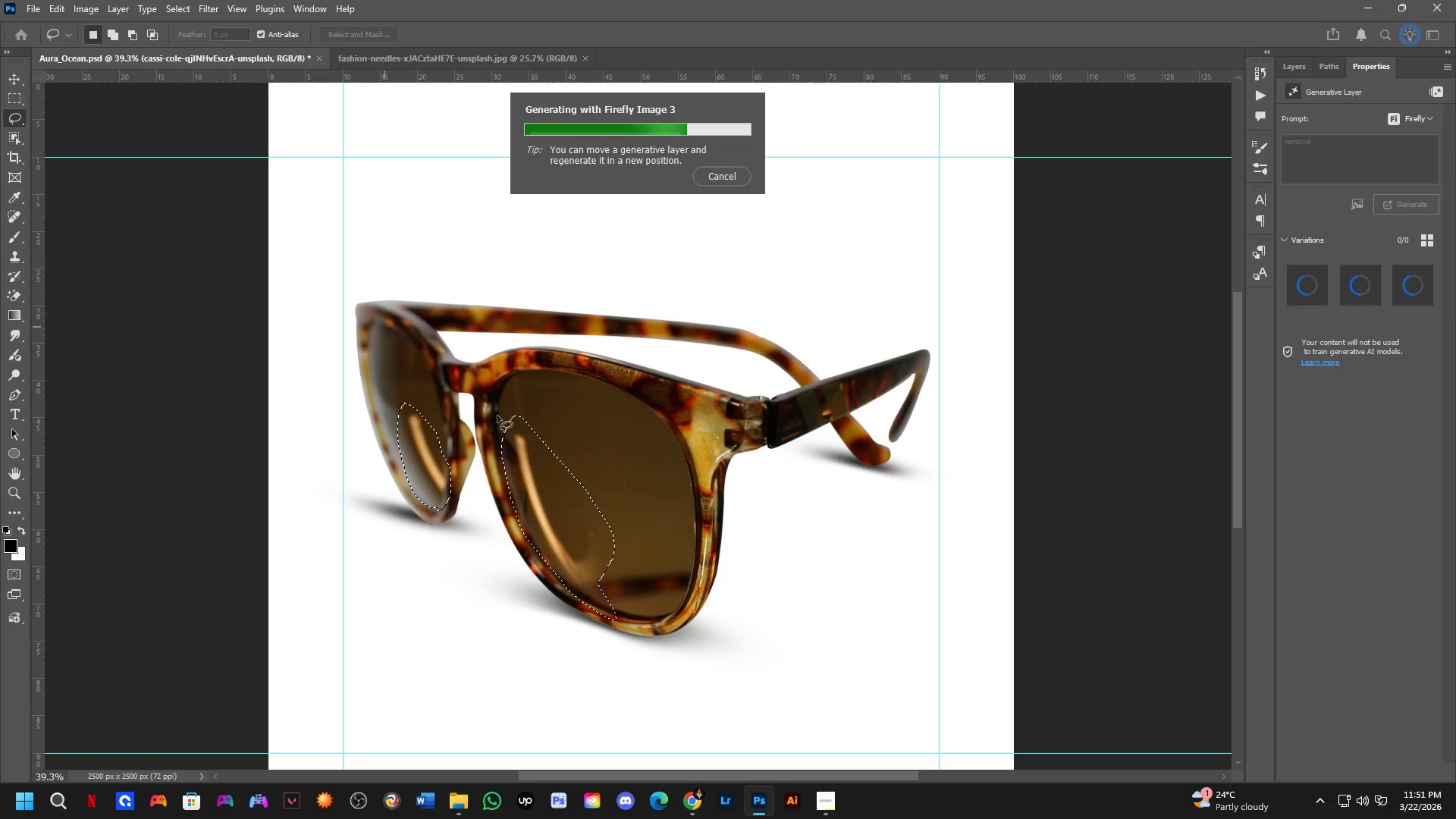 
scroll: coordinate [640, 511], scroll_direction: down, amount: 4.0
 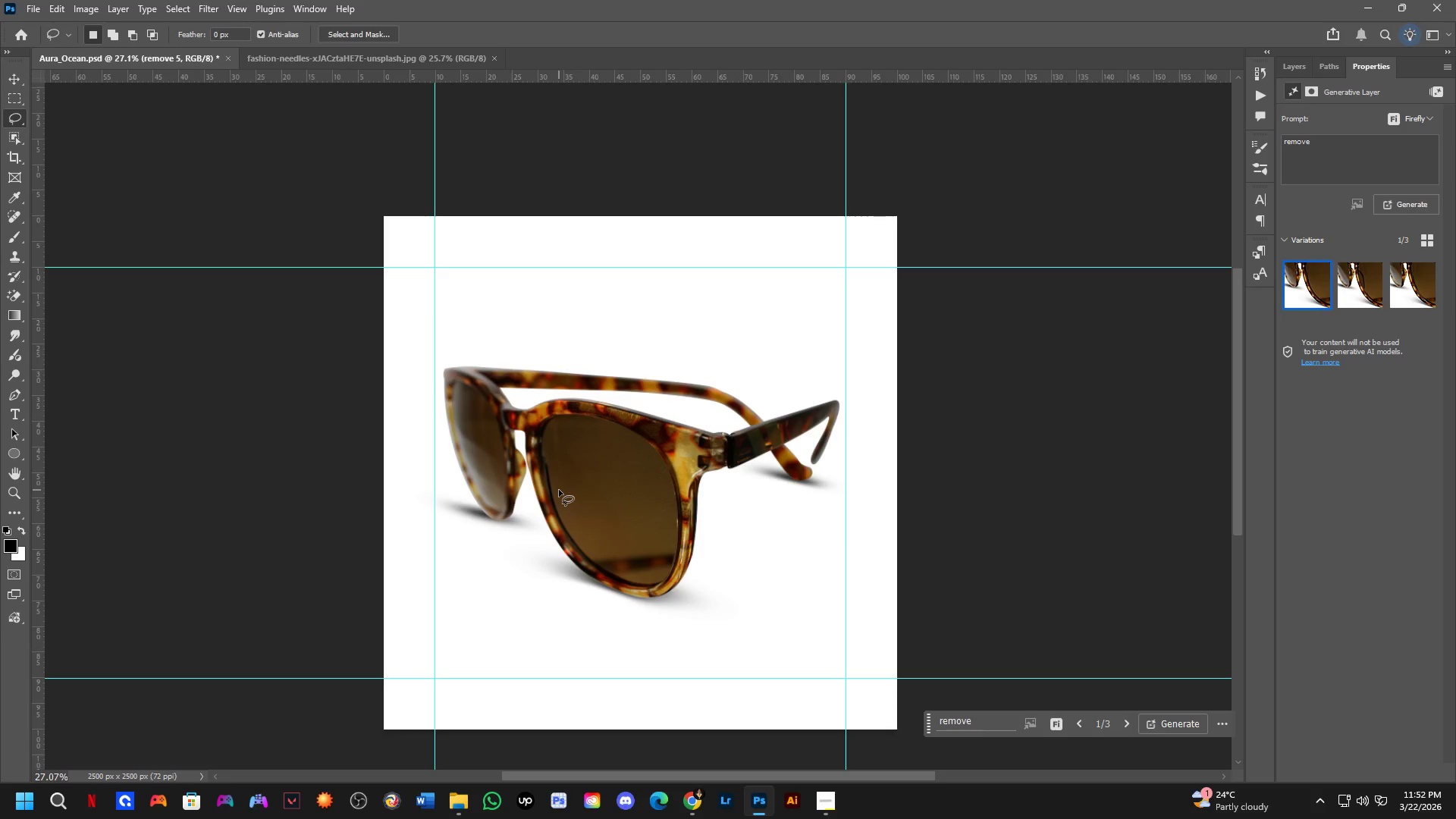 
wait(50.34)
 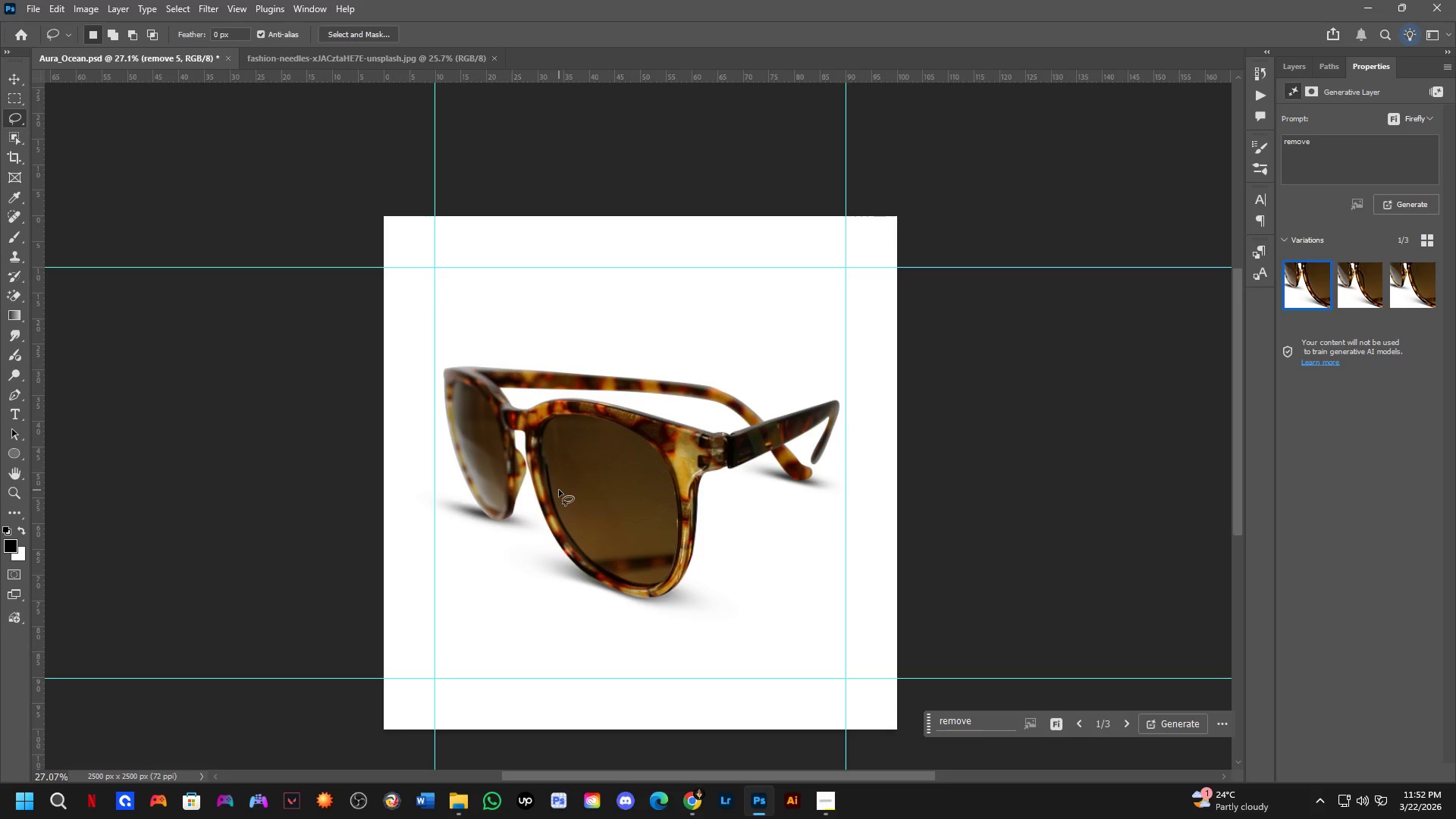 
scroll: coordinate [623, 571], scroll_direction: up, amount: 3.0
 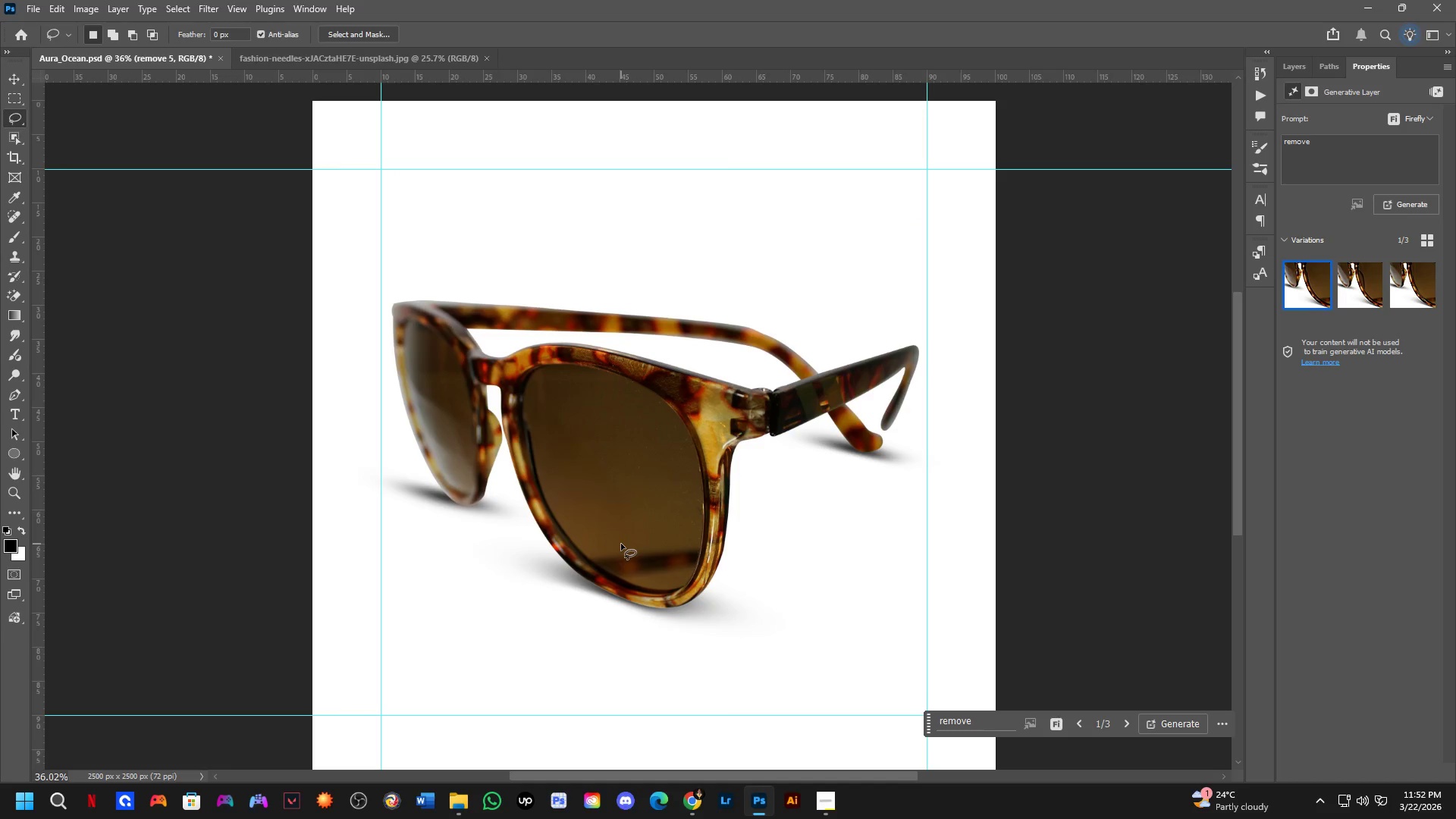 
key(Shift+ShiftLeft)
 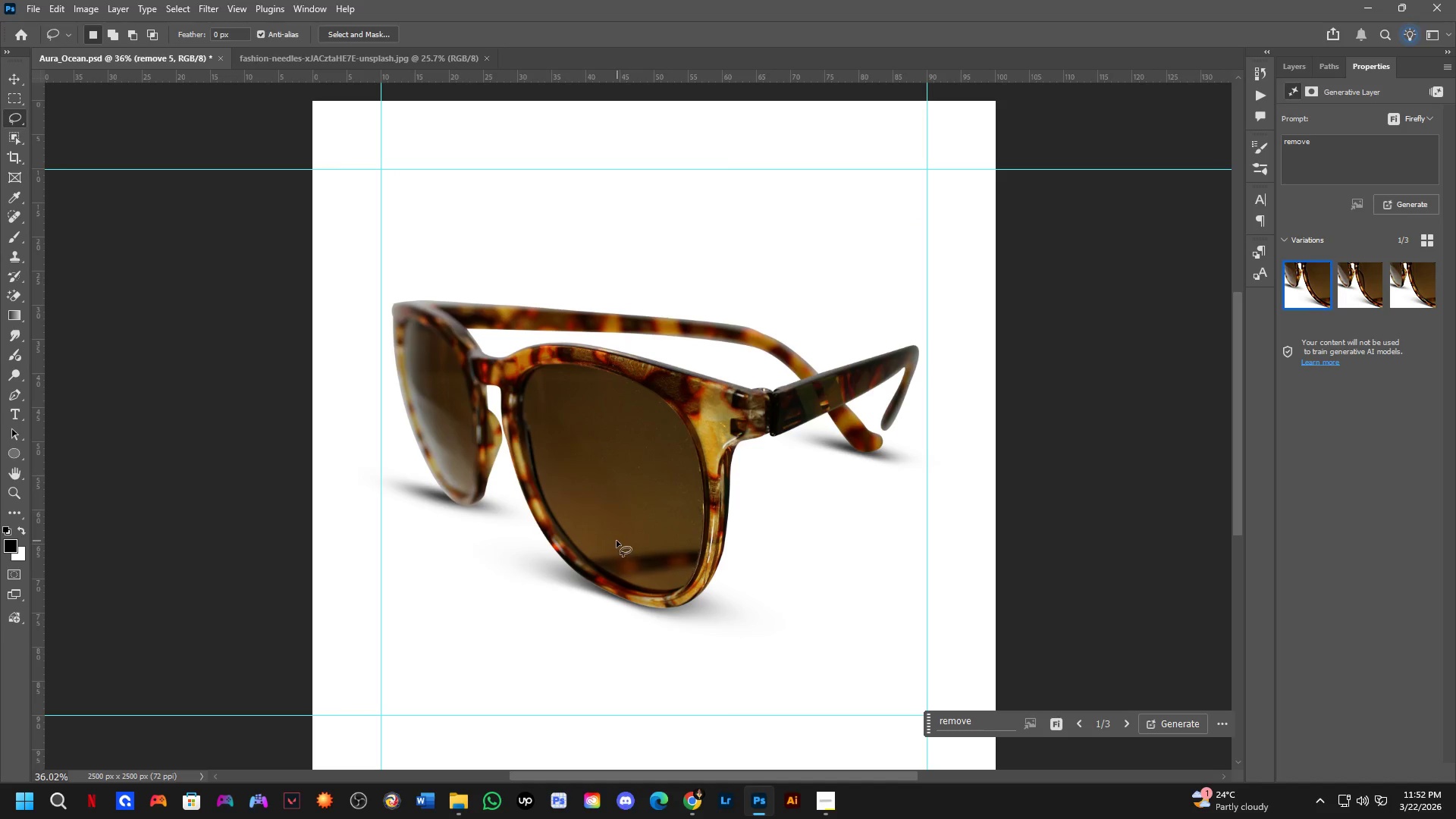 
left_click_drag(start_coordinate=[614, 541], to_coordinate=[702, 538])
 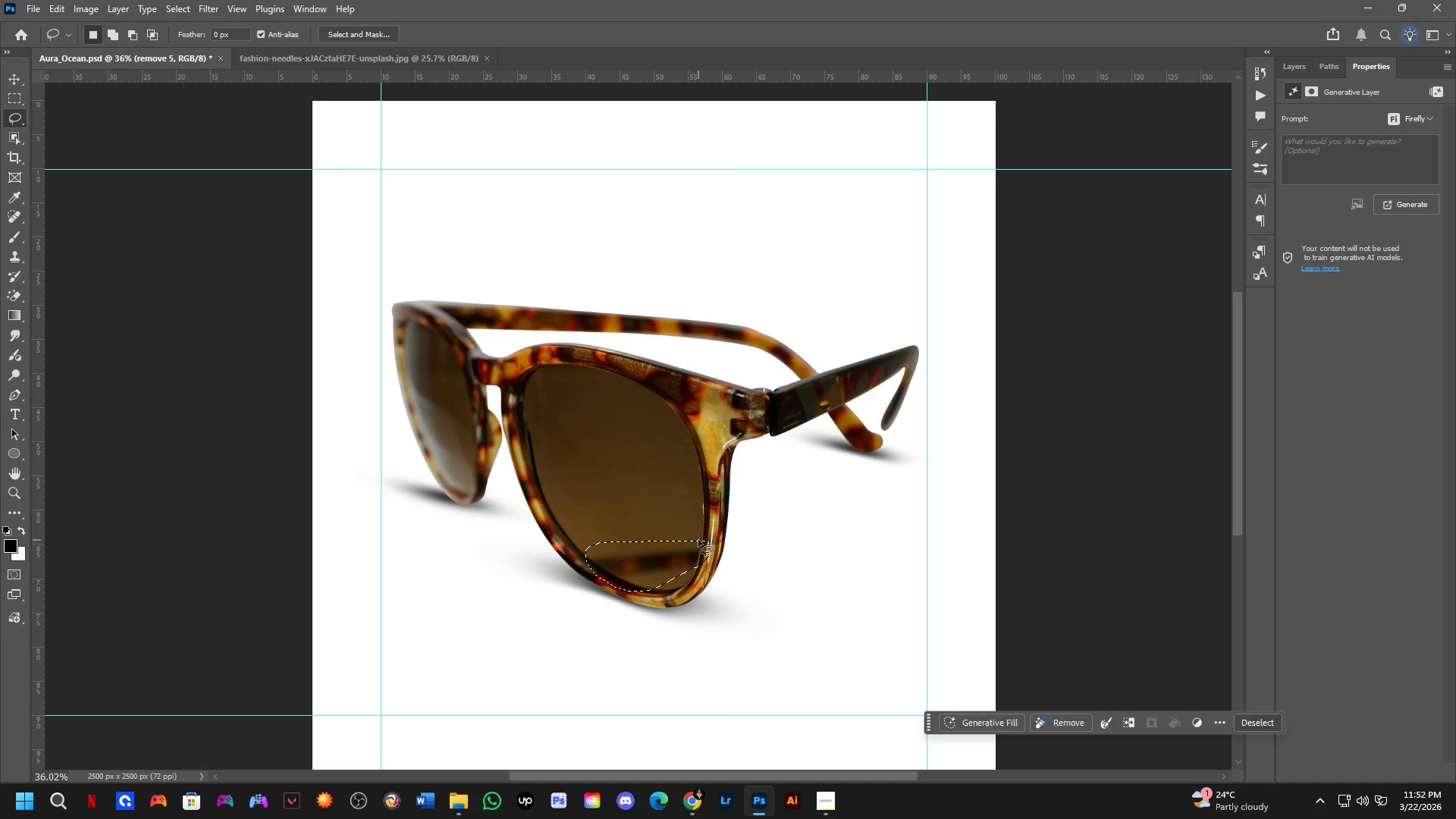 
key(Shift+ShiftLeft)
 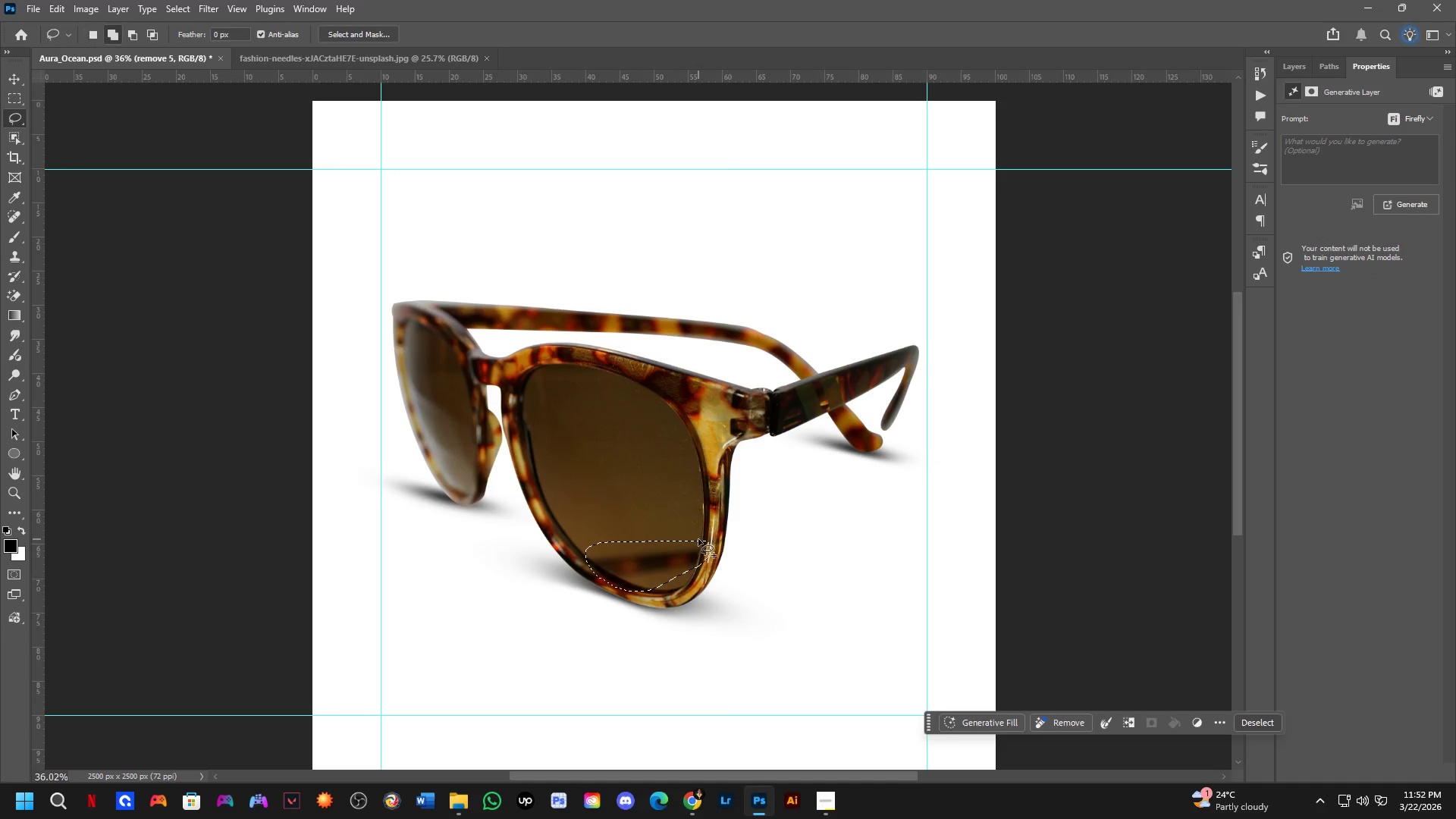 
left_click_drag(start_coordinate=[700, 538], to_coordinate=[628, 584])
 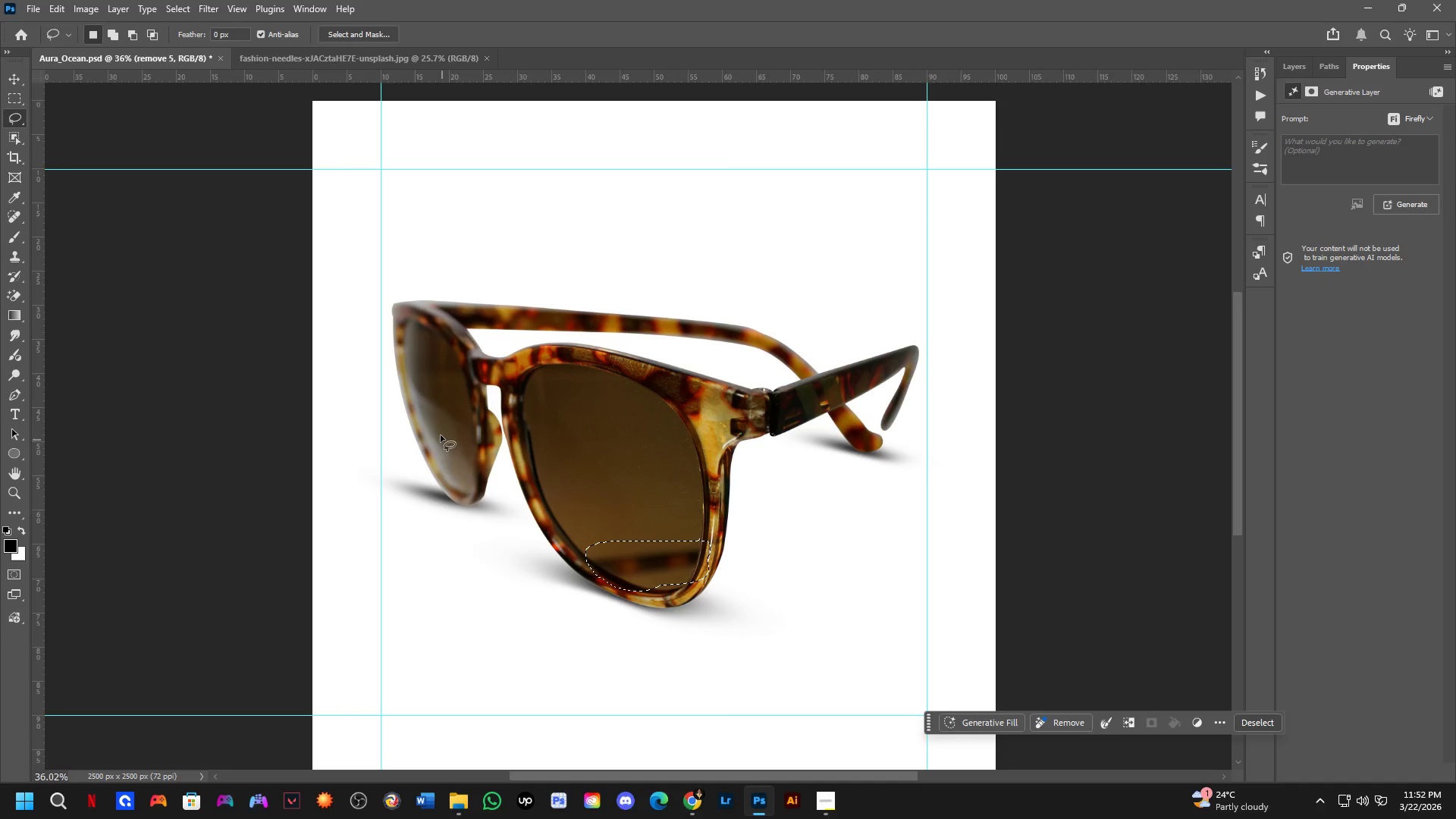 
hold_key(key=ShiftLeft, duration=0.56)
left_click_drag(start_coordinate=[431, 392], to_coordinate=[419, 370])
 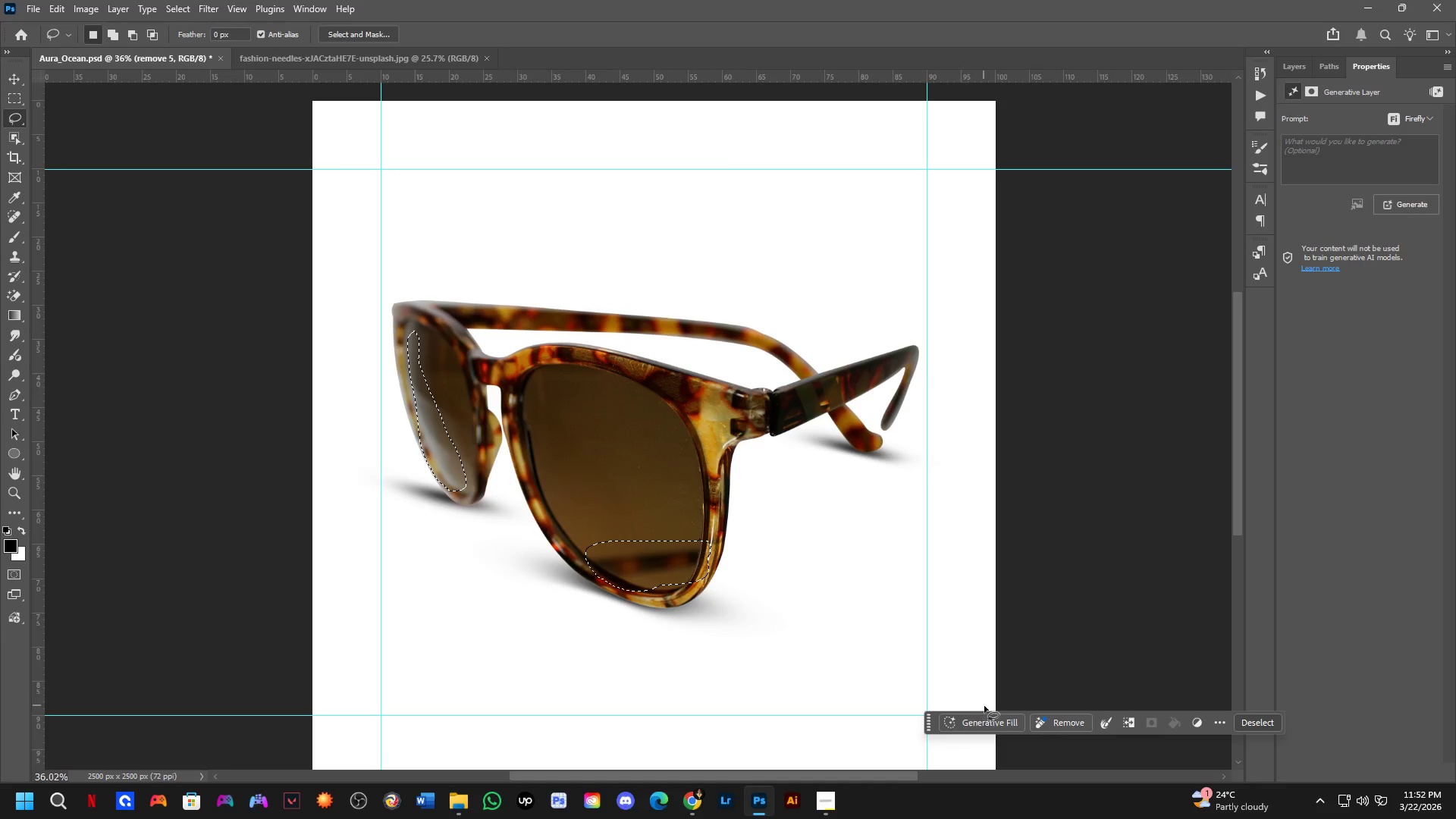 
left_click([993, 722])
 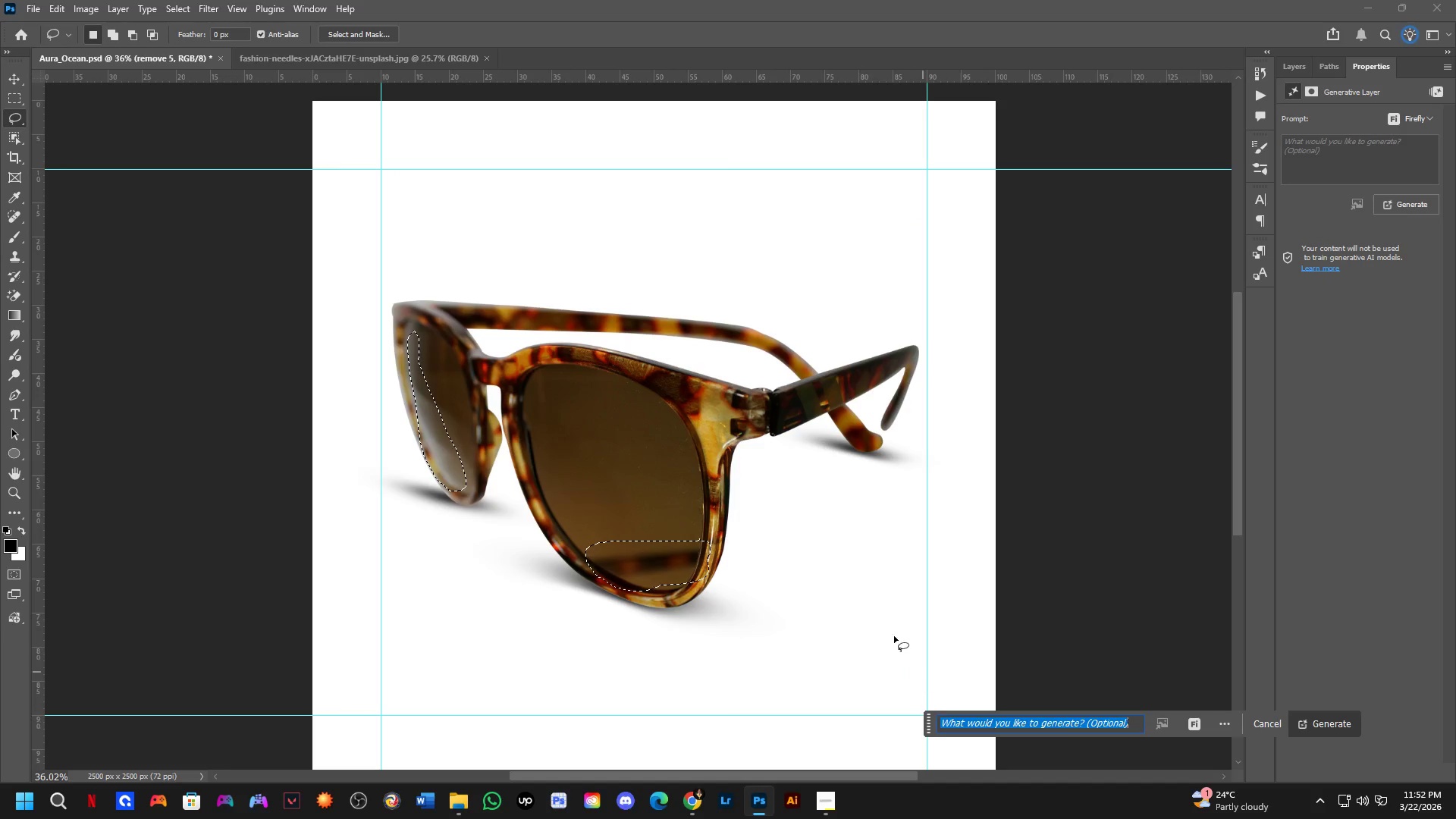 
key(NumpadEnter)
 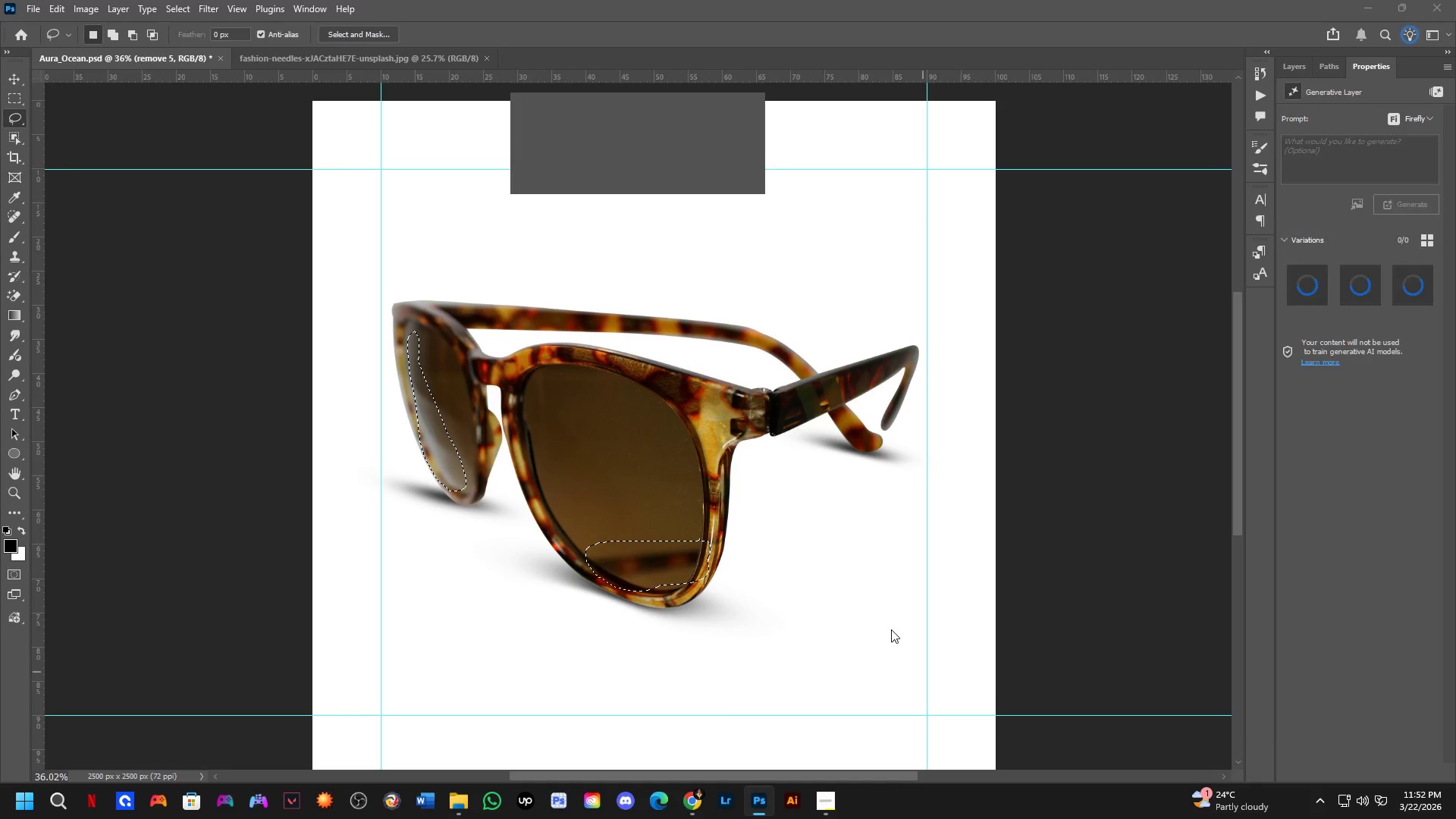 
key(Alt+AltLeft)
 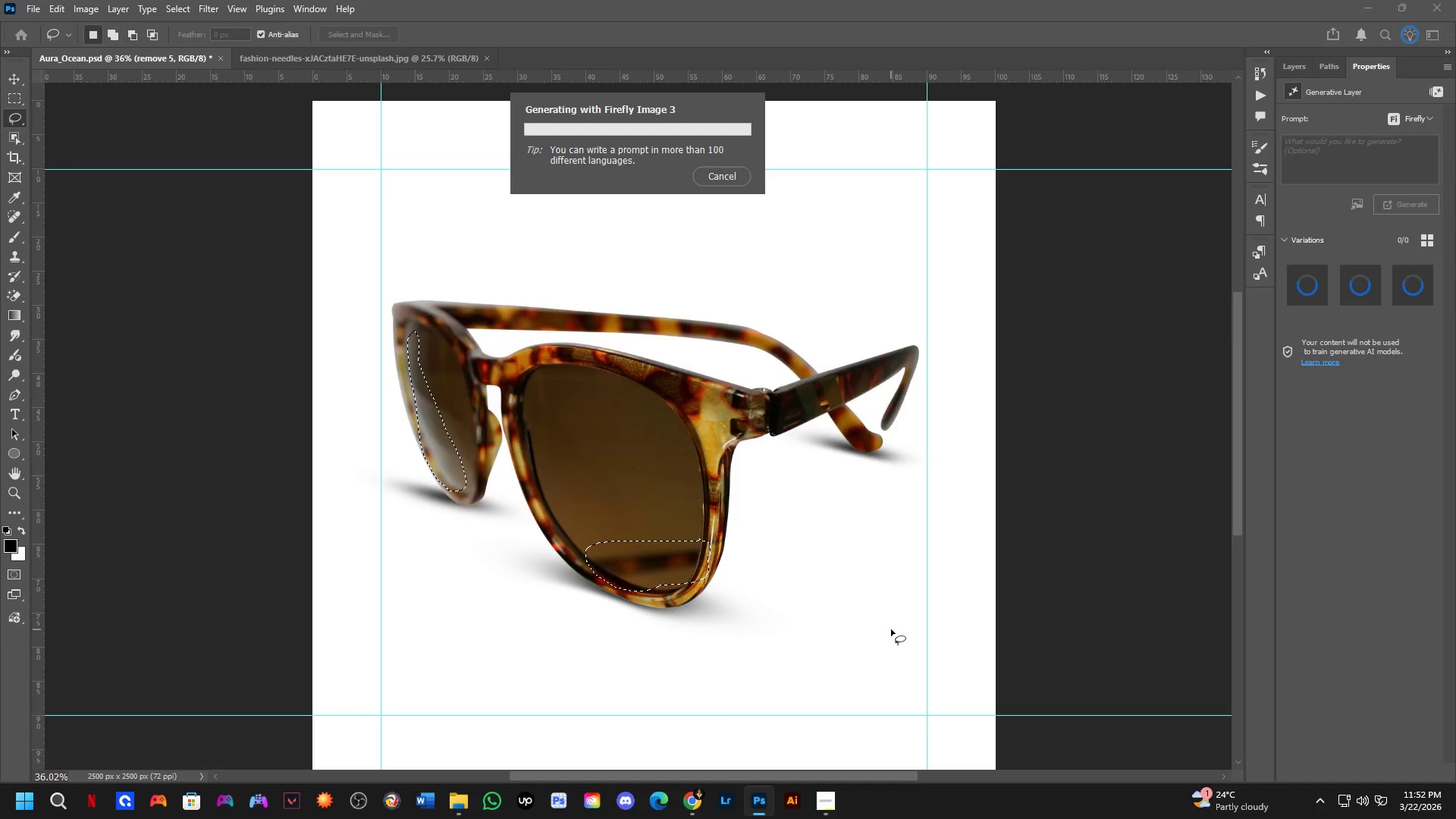 
key(Alt+Tab)
 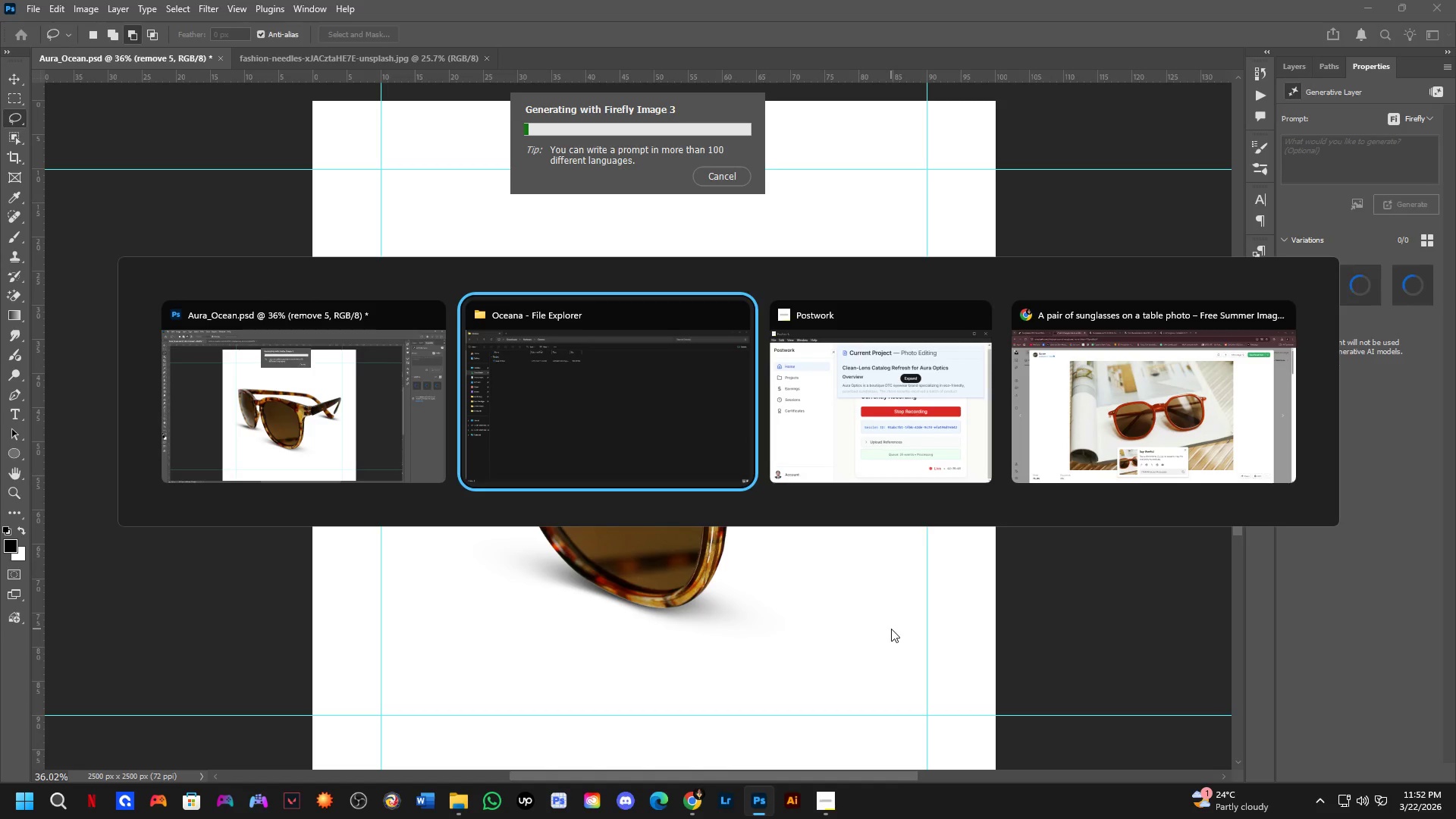 
key(Alt+Tab)